 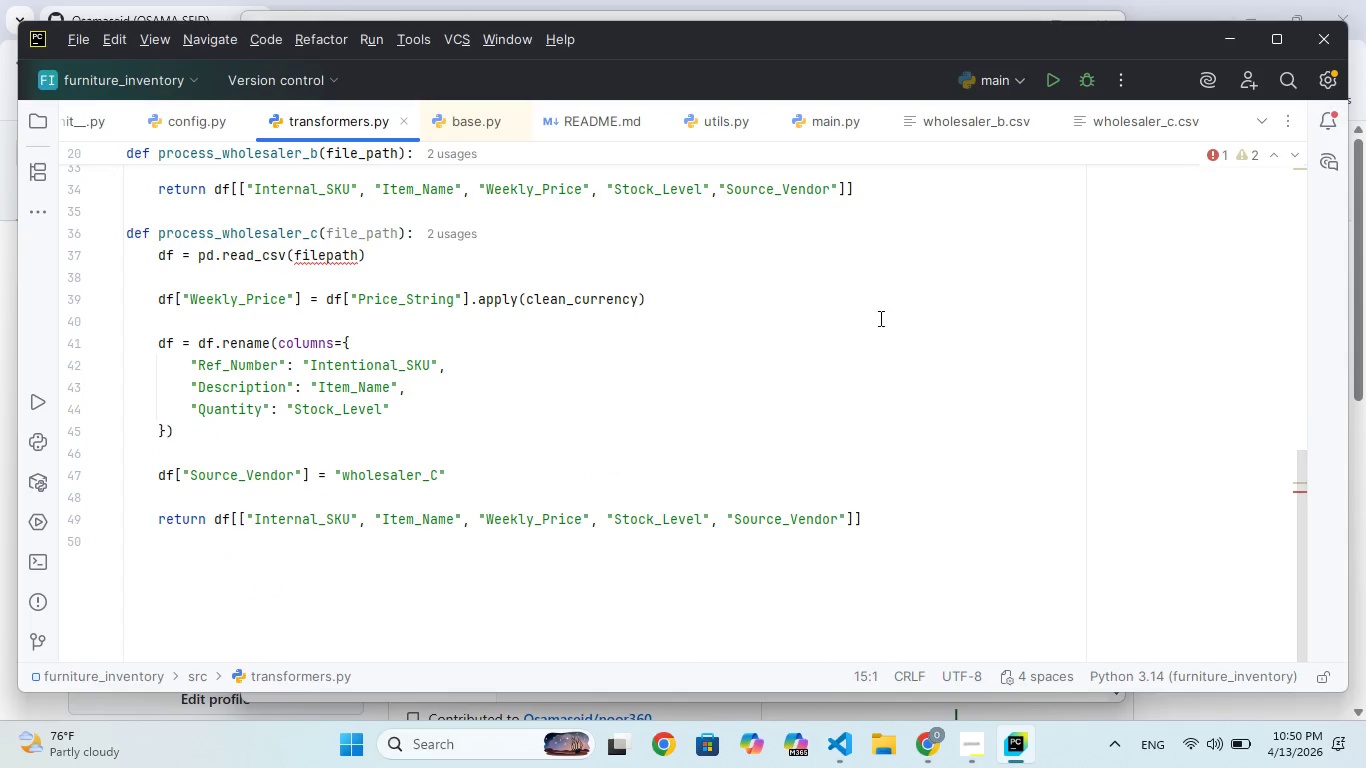 
scroll: coordinate [594, 444], scroll_direction: up, amount: 319.0
 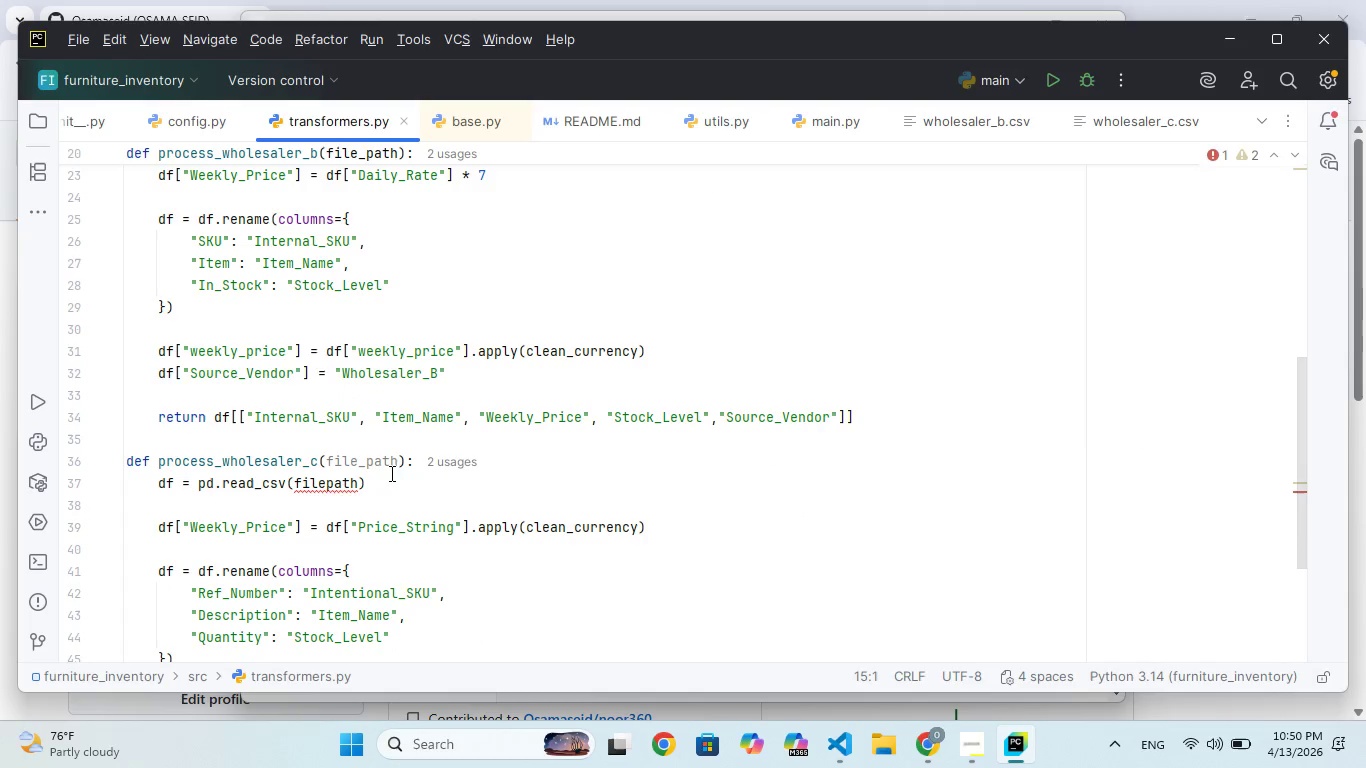 
left_click([323, 485])
 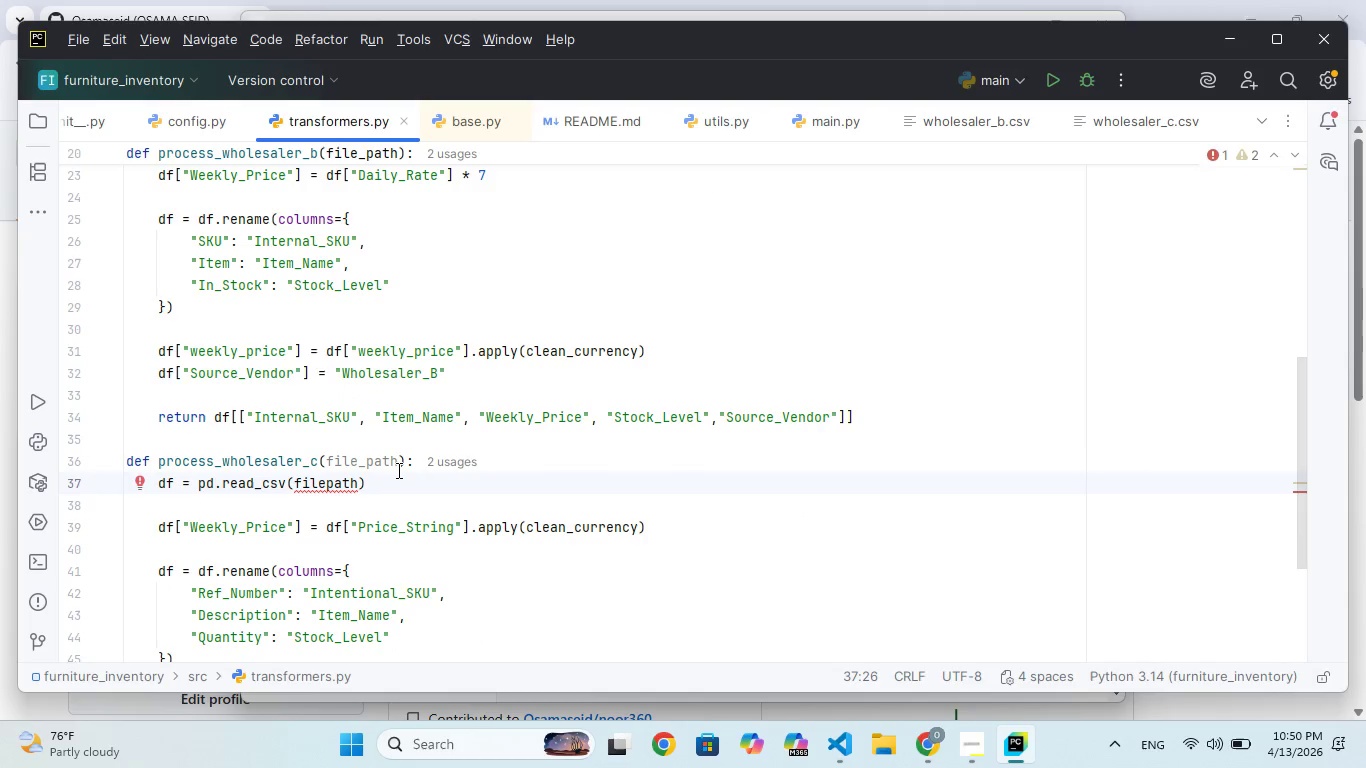 
key(ArrowRight)
 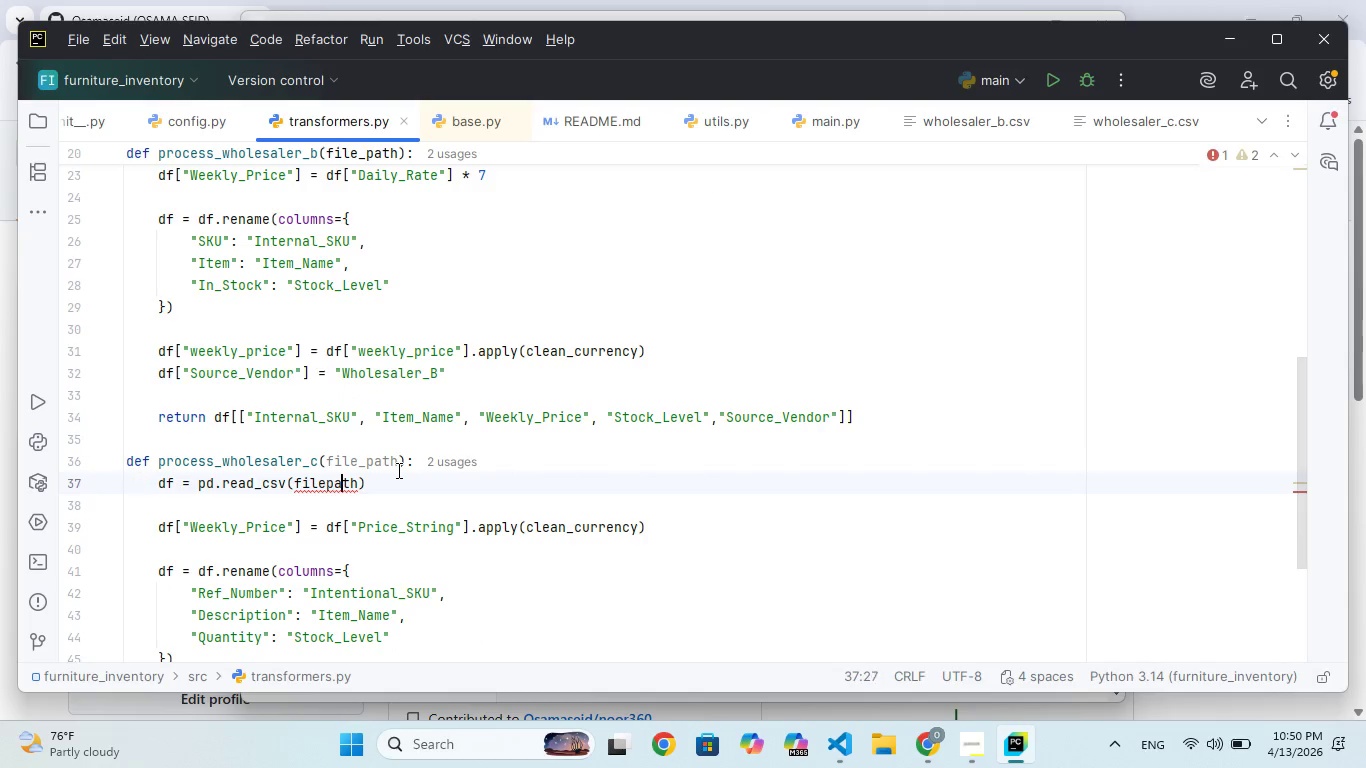 
key(ArrowRight)
 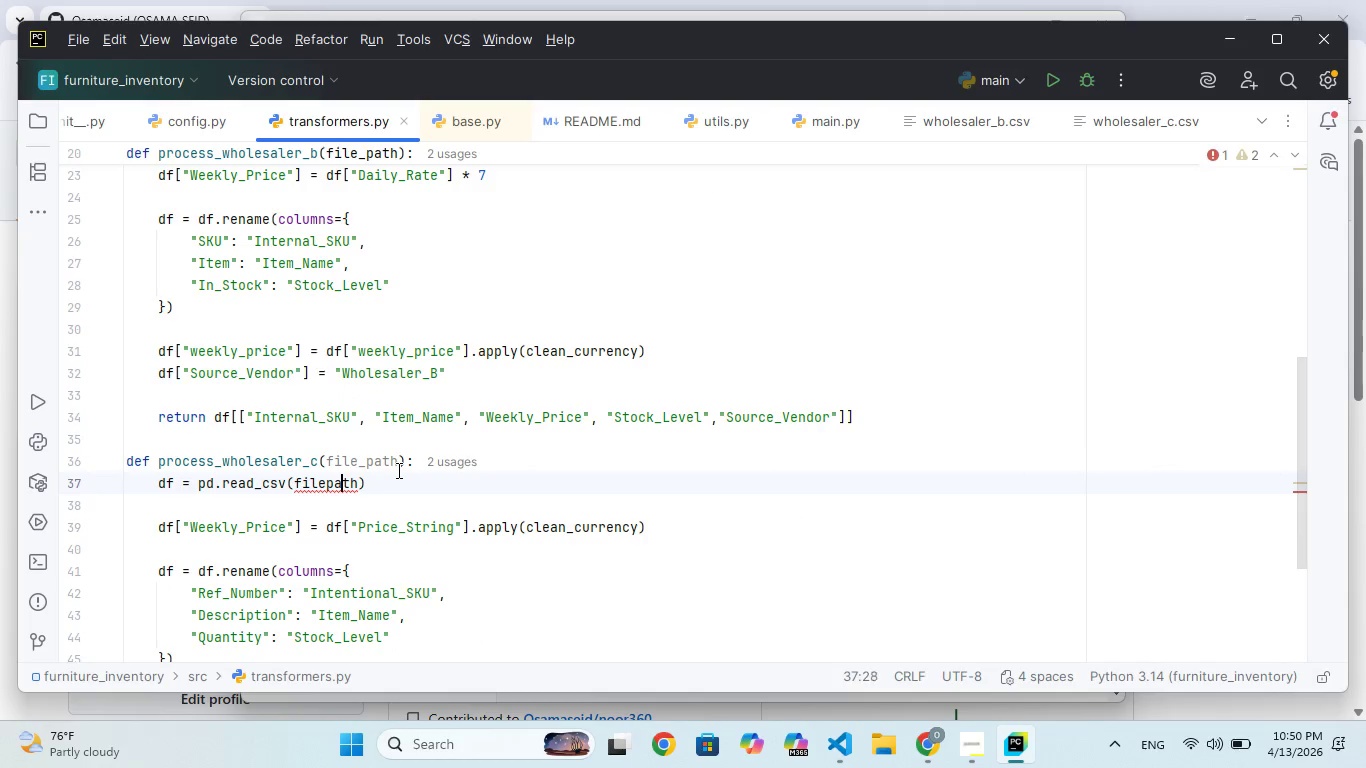 
key(ArrowRight)
 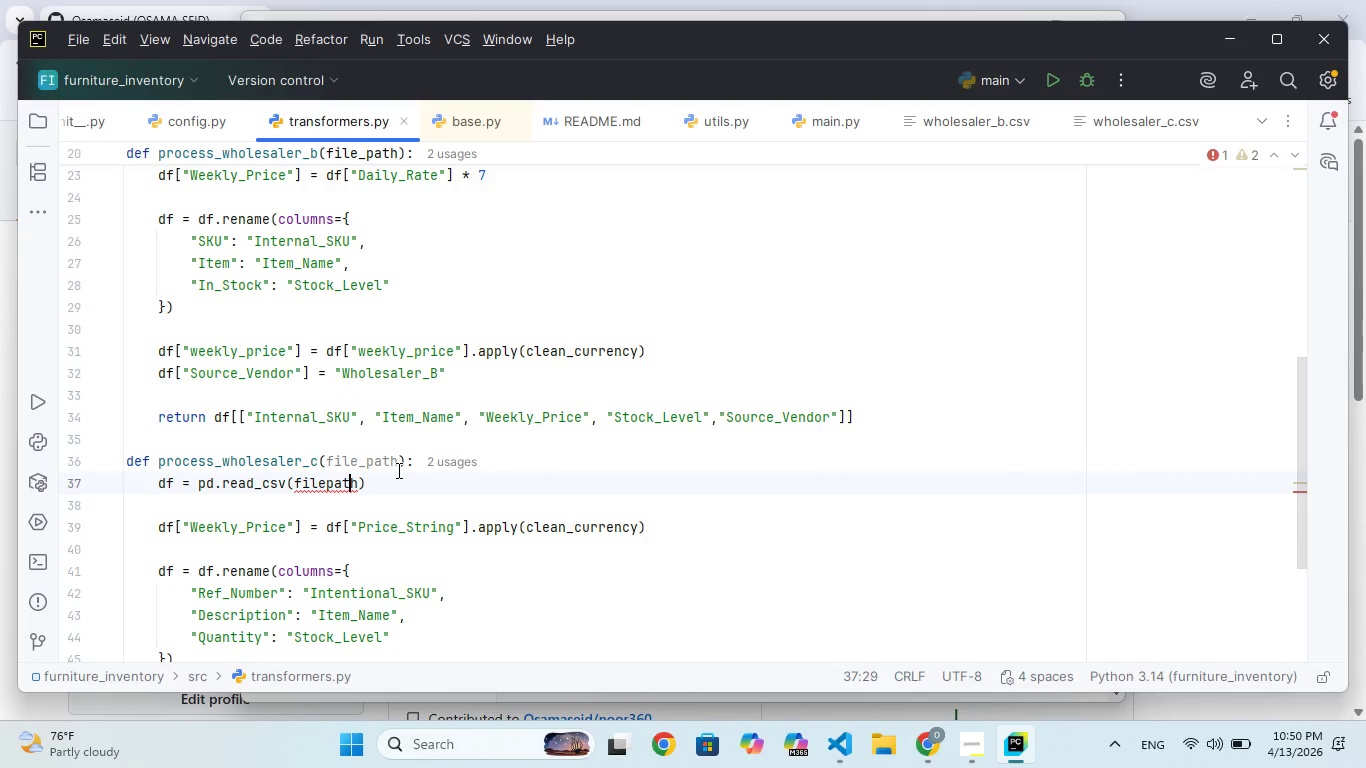 
key(ArrowRight)
 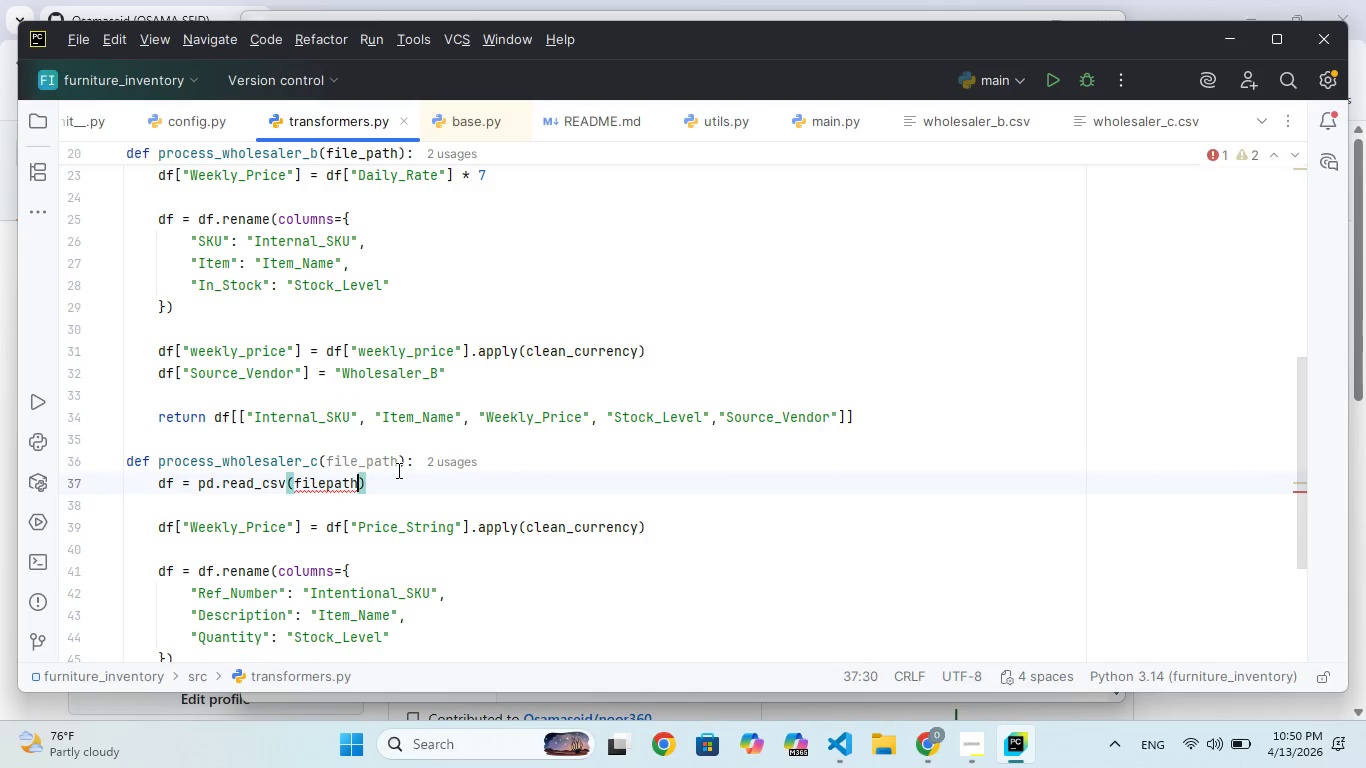 
key(ArrowRight)
 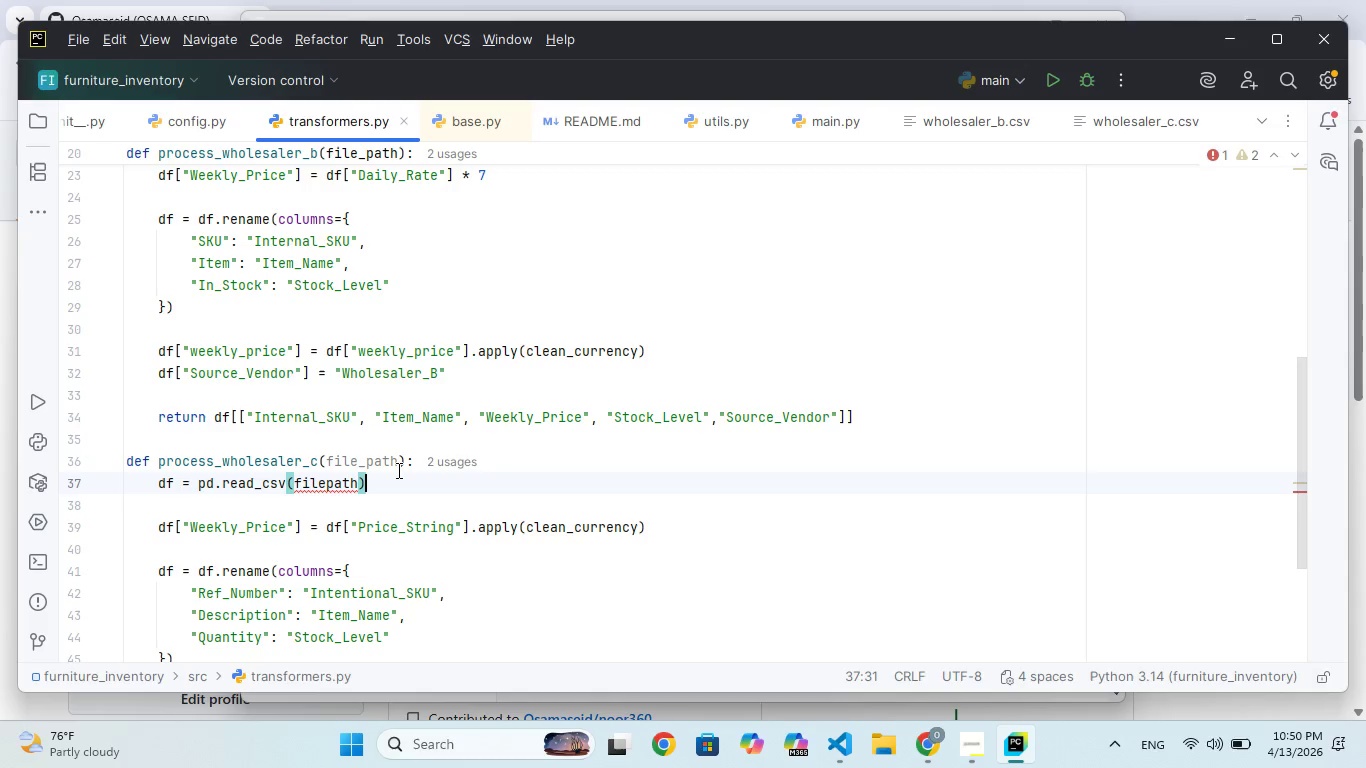 
key(Control+ControlRight)
 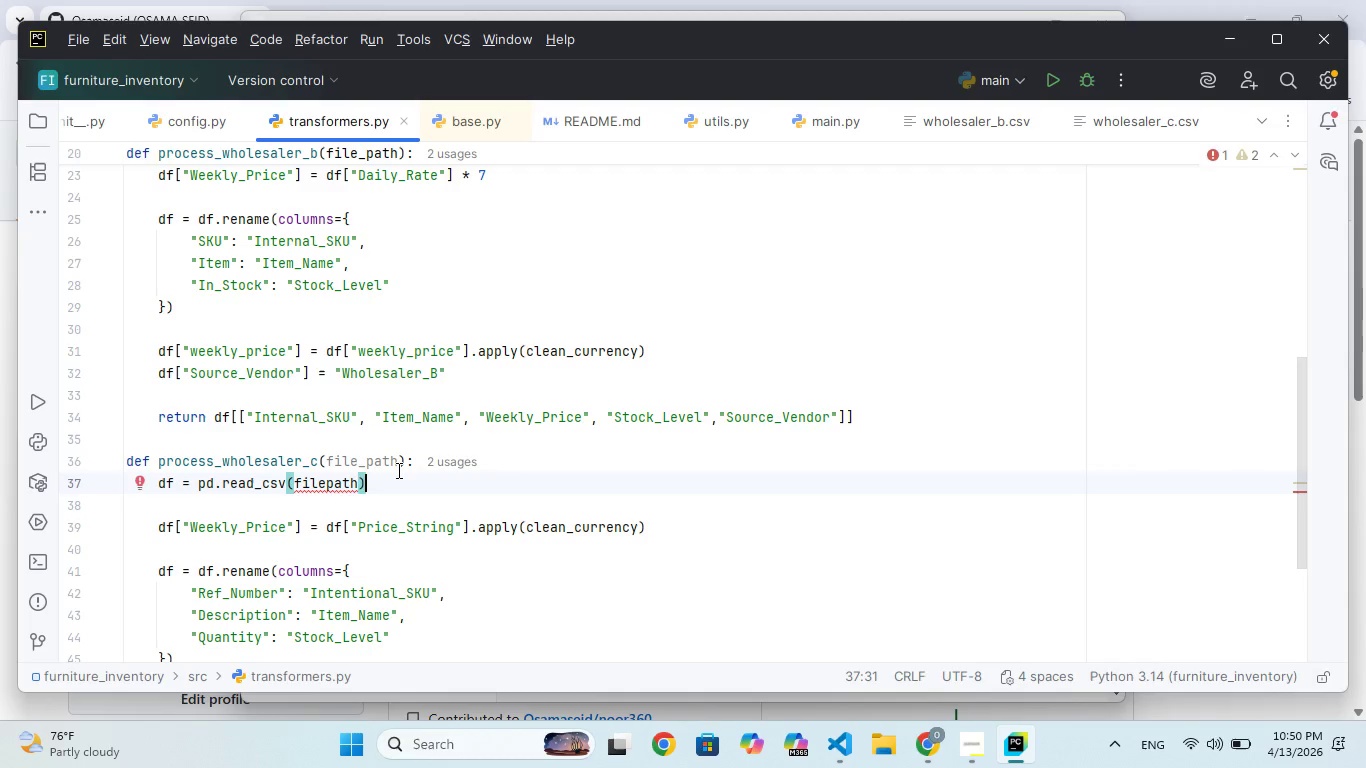 
key(ArrowLeft)
 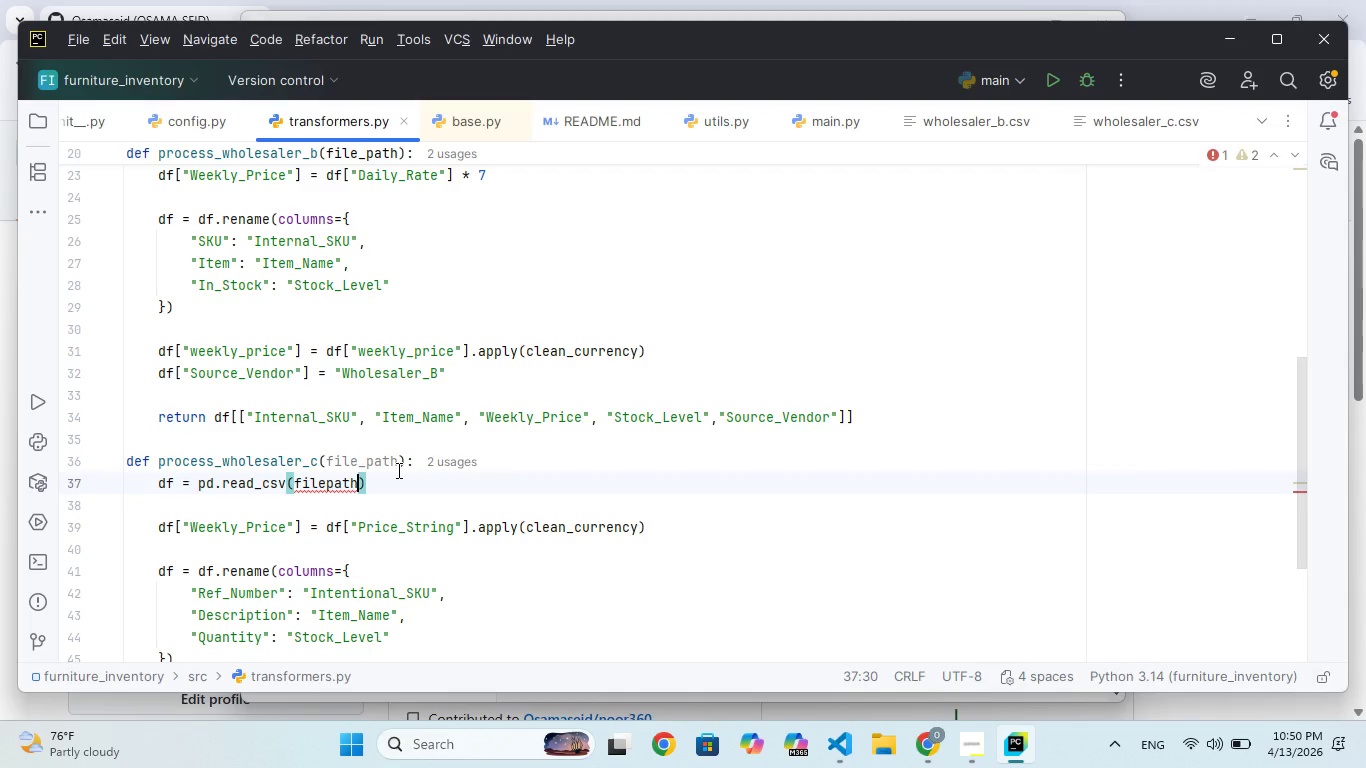 
key(Backspace)
 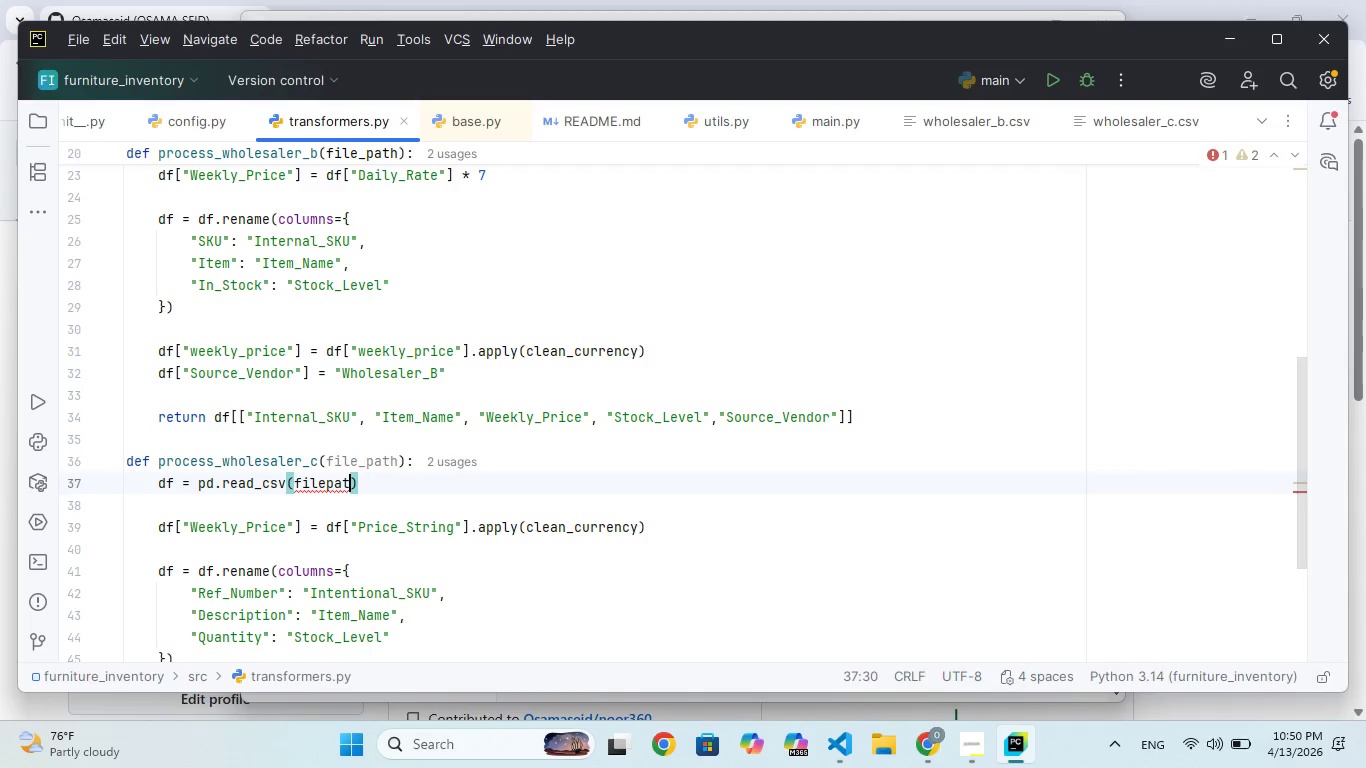 
key(Backspace)
 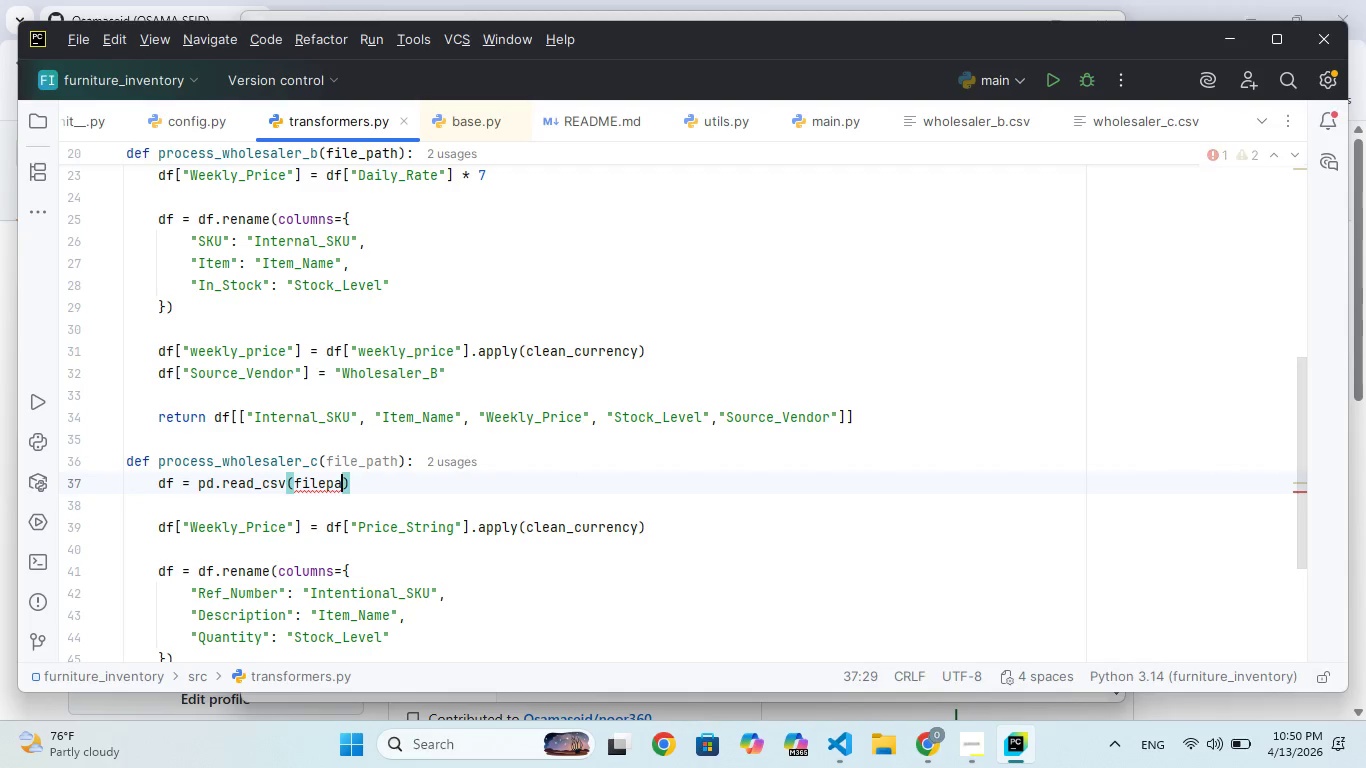 
key(Backspace)
 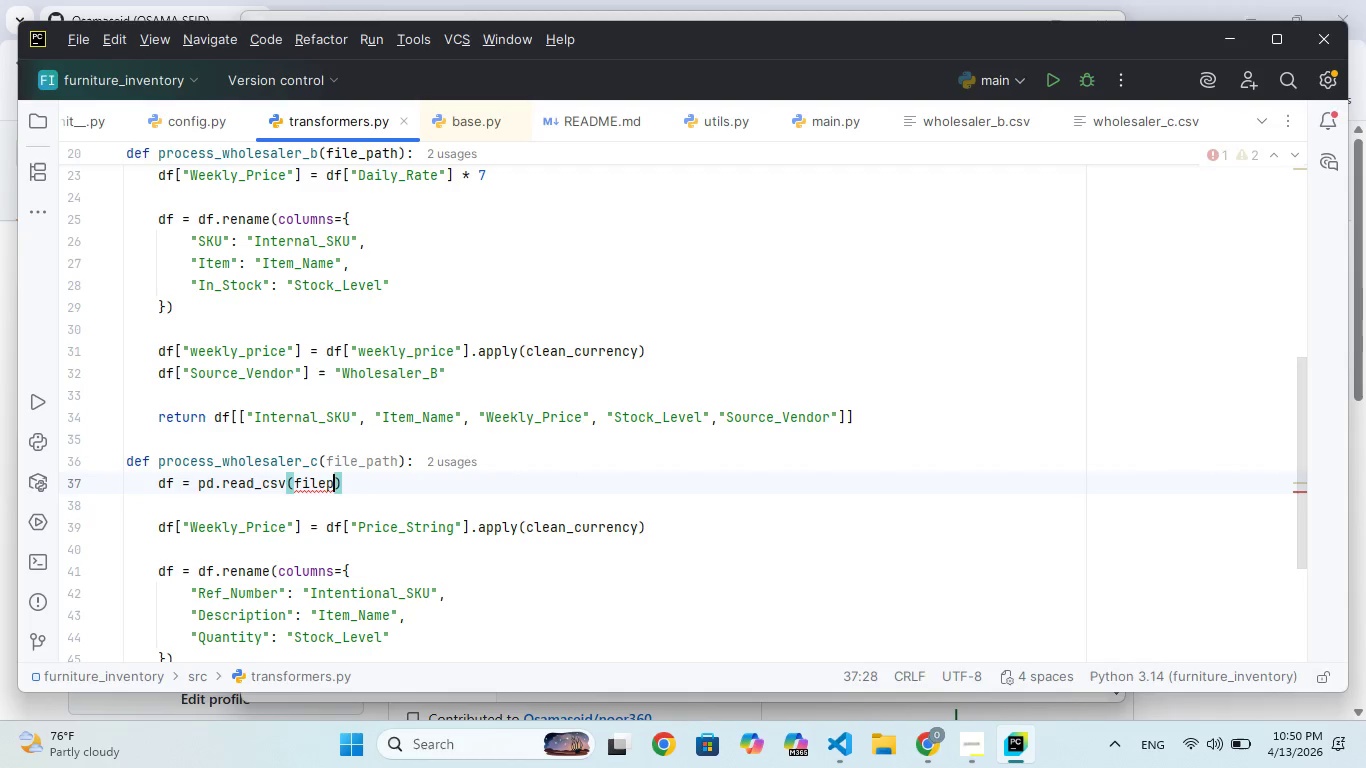 
key(Backspace)
 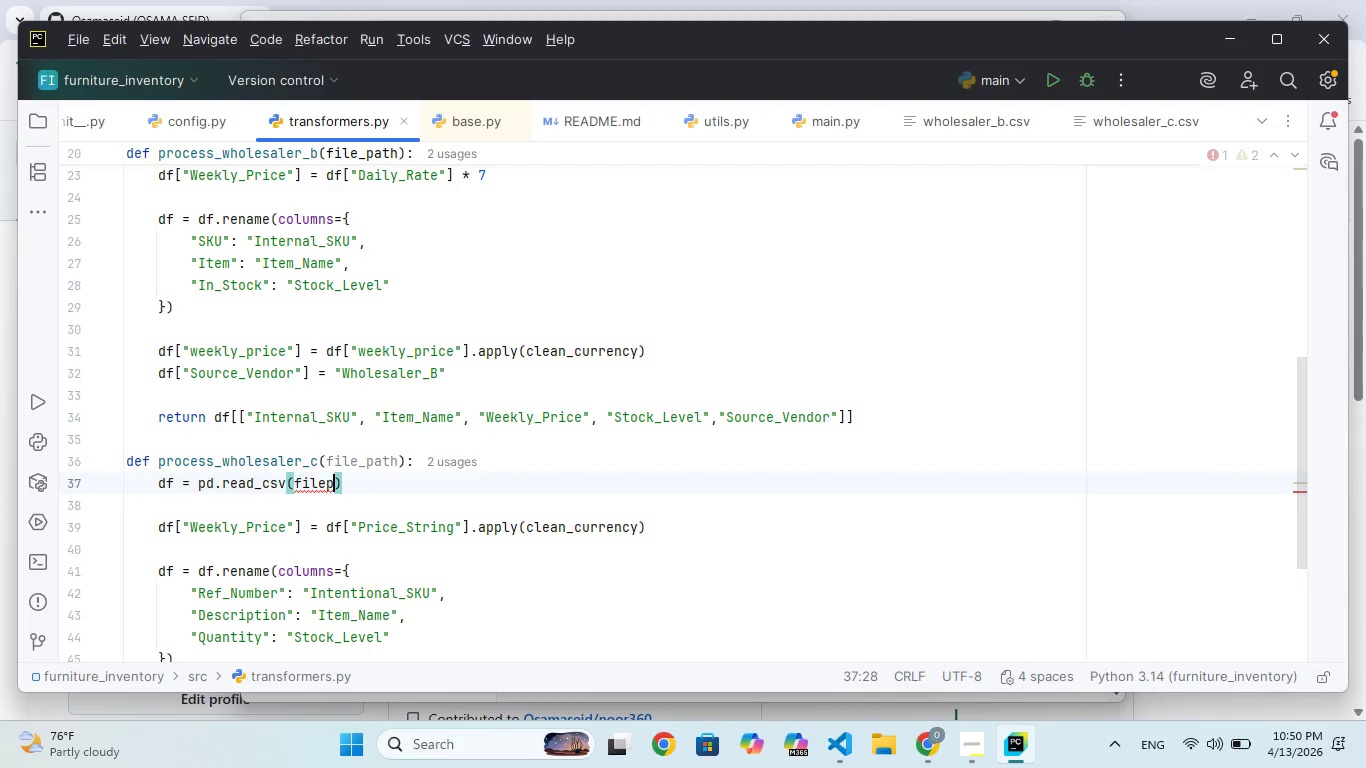 
key(Backspace)
 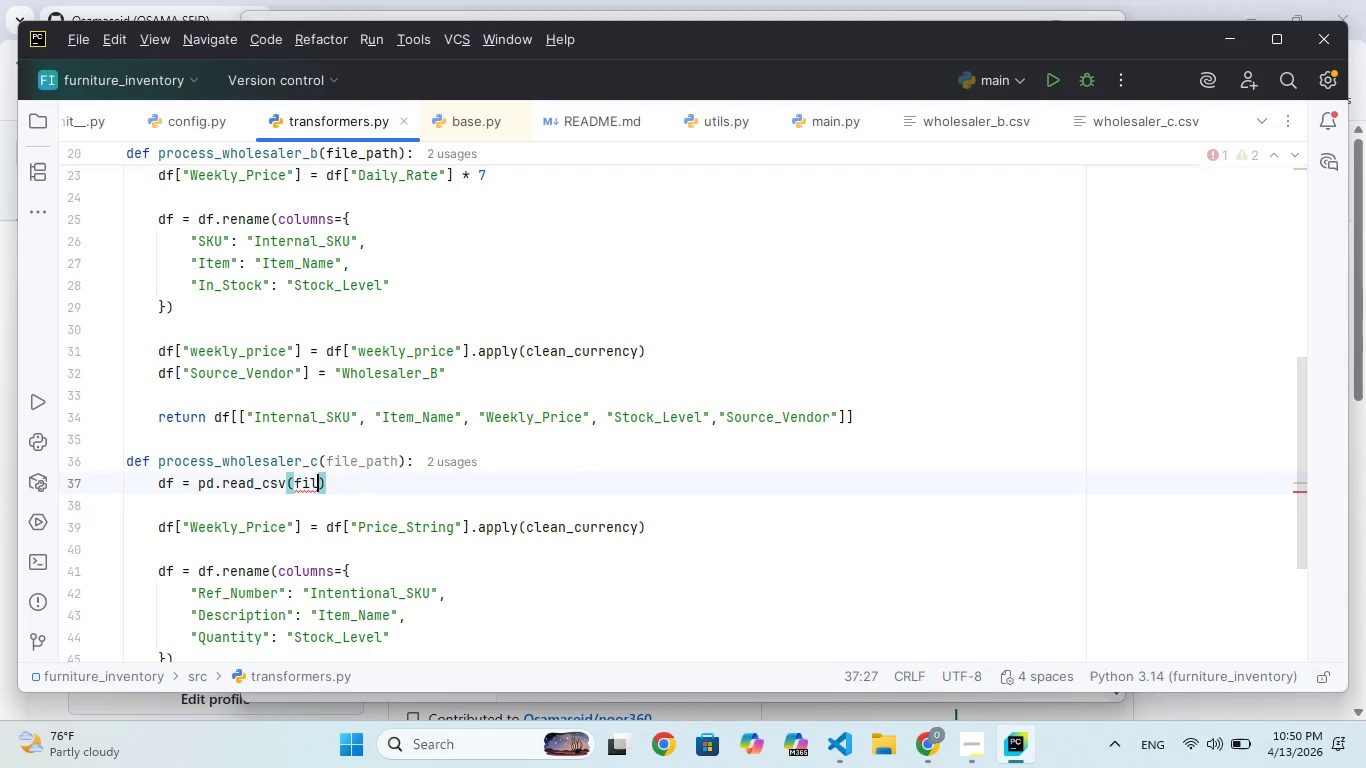 
hold_key(key=Backspace, duration=0.34)
 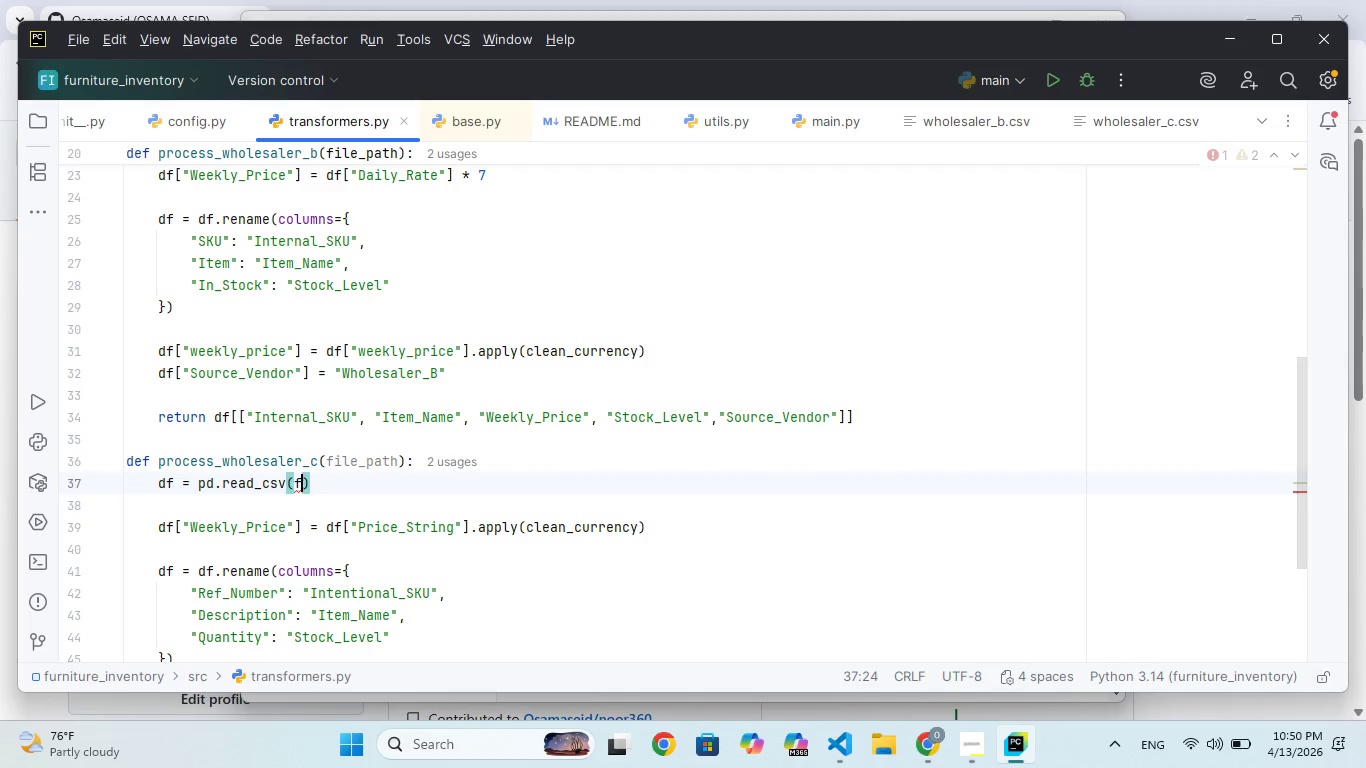 
key(Backspace)
 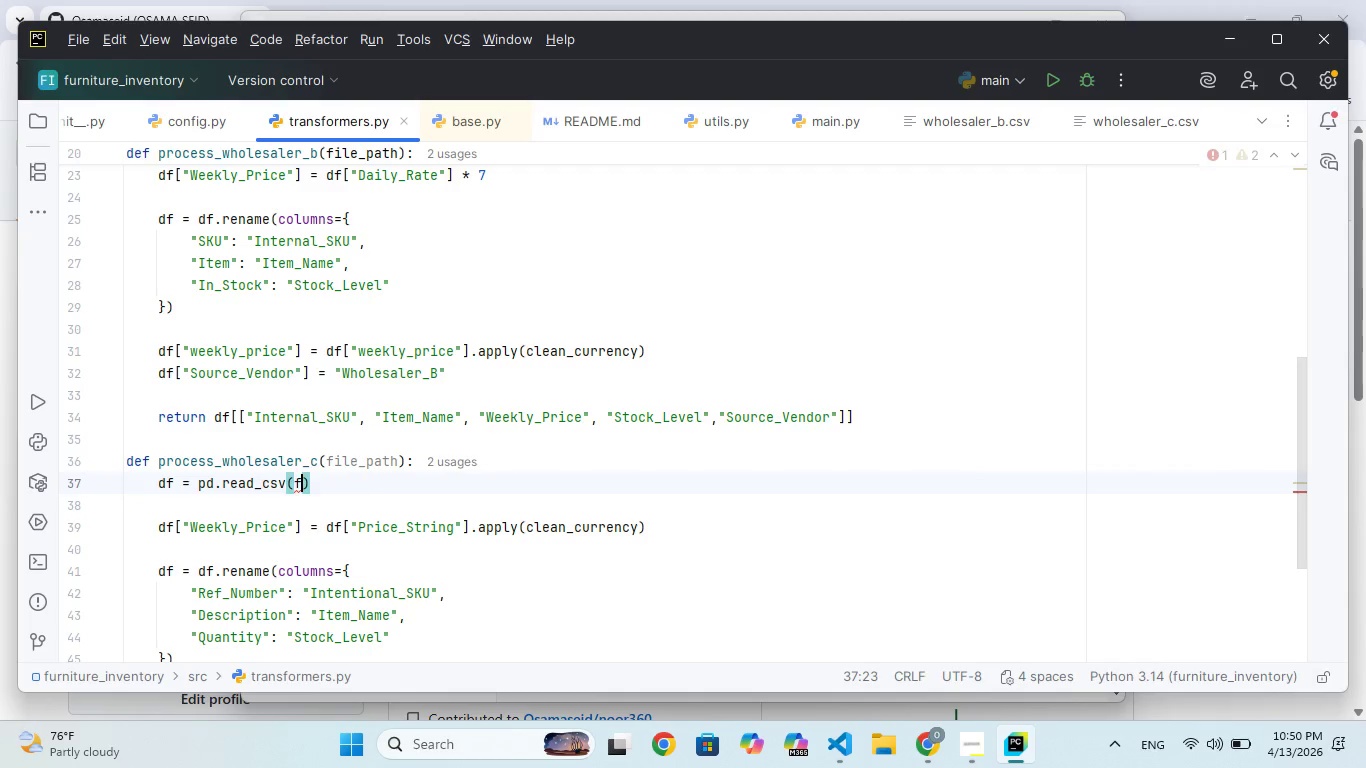 
key(Backspace)
 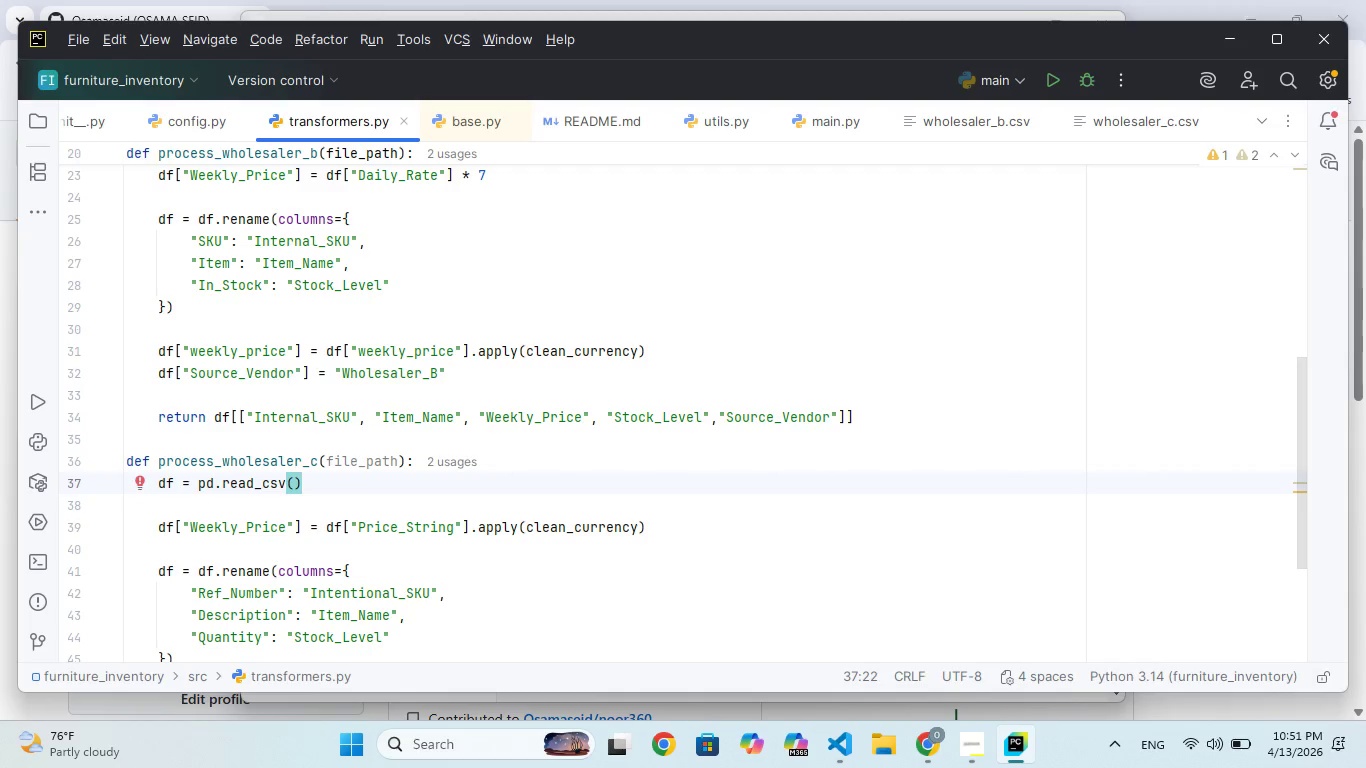 
type(file_path)
 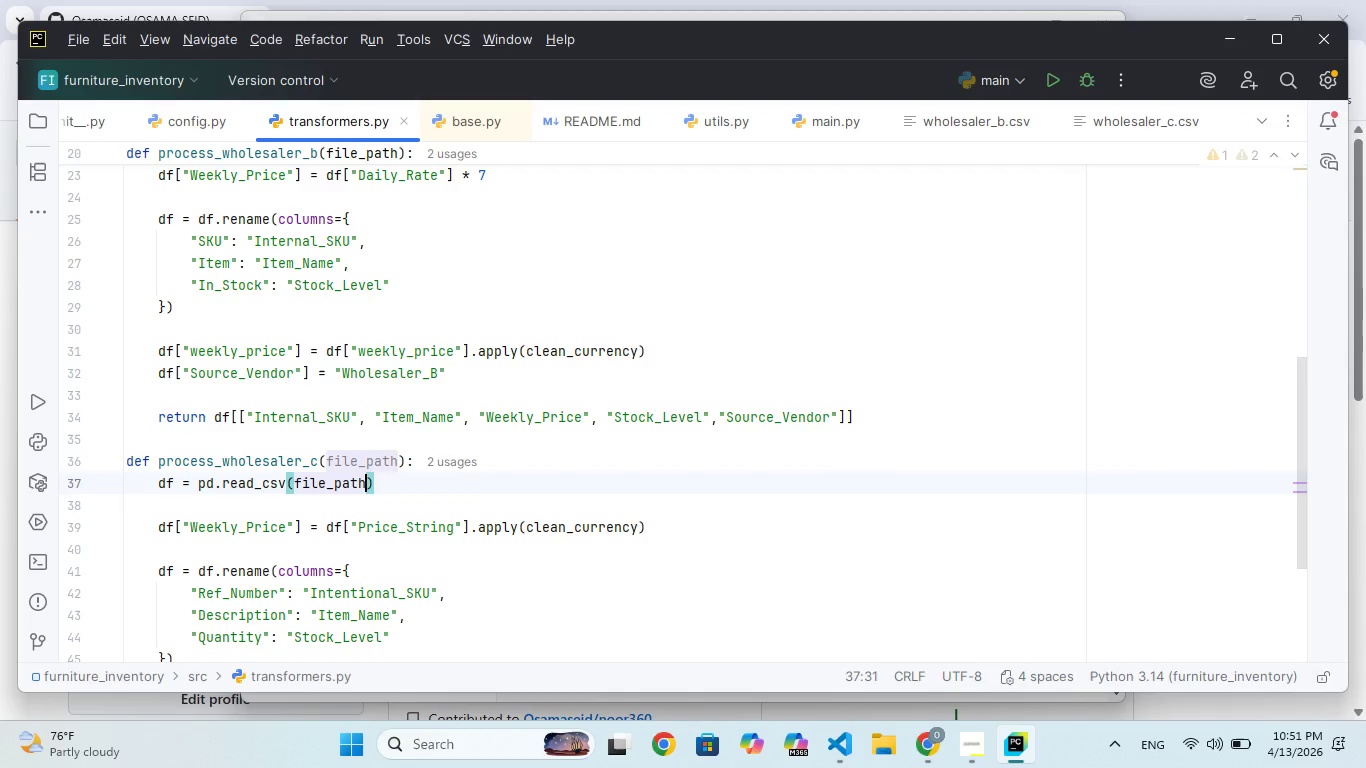 
key(Enter)
 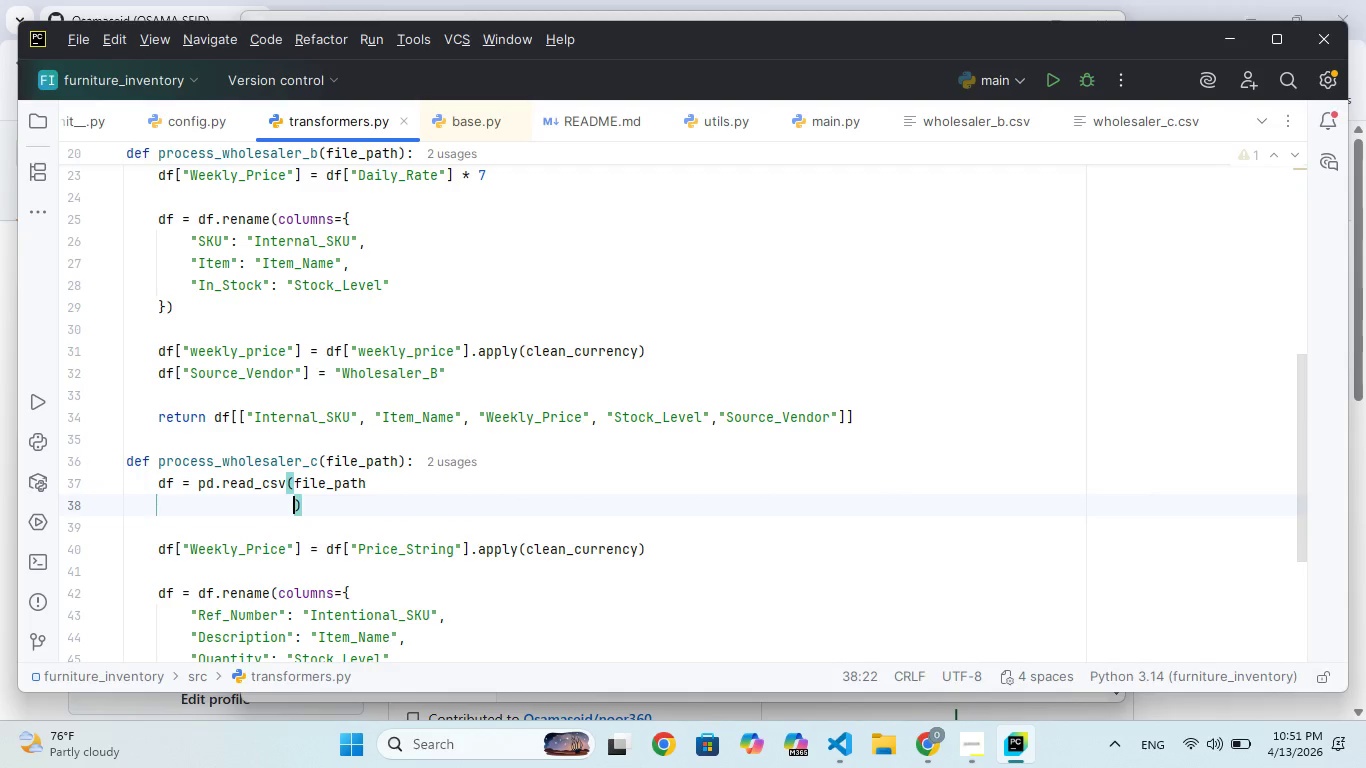 
key(Backspace)
 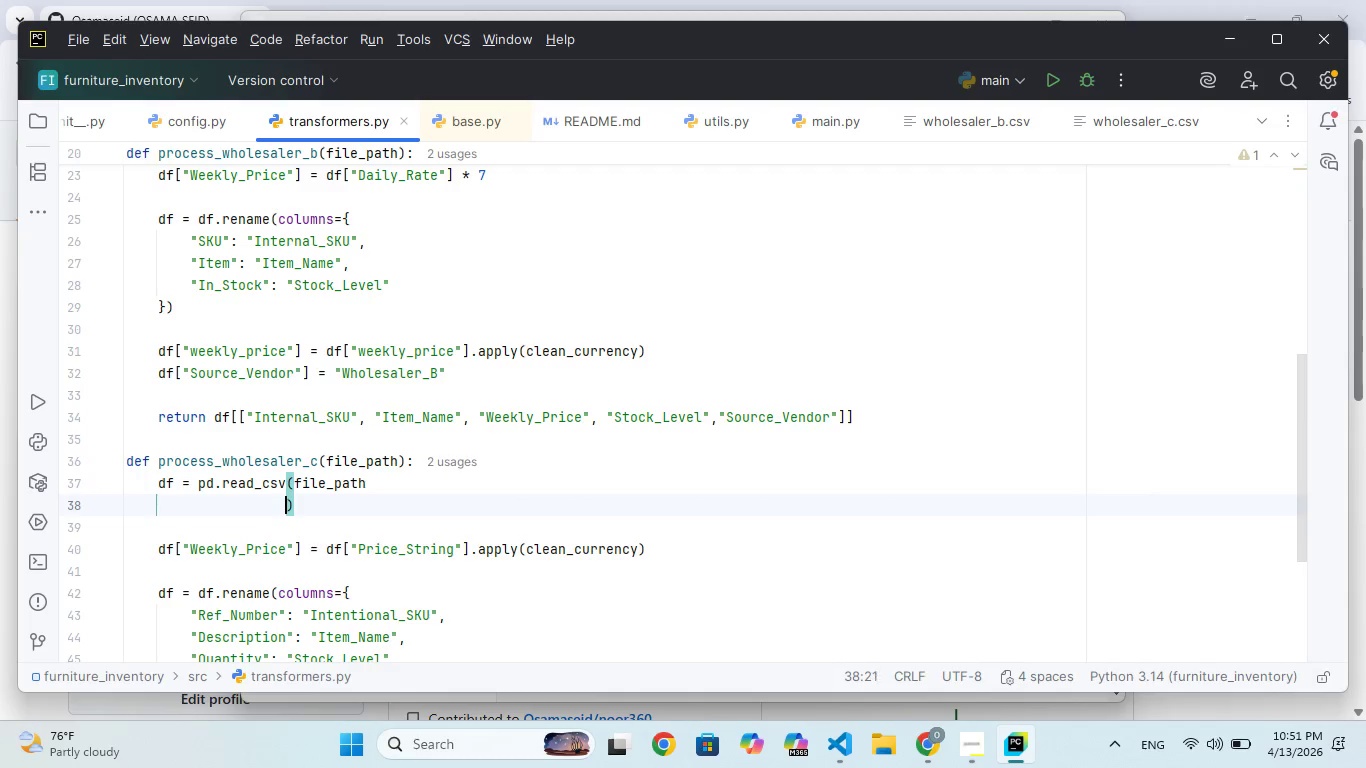 
key(Backspace)
 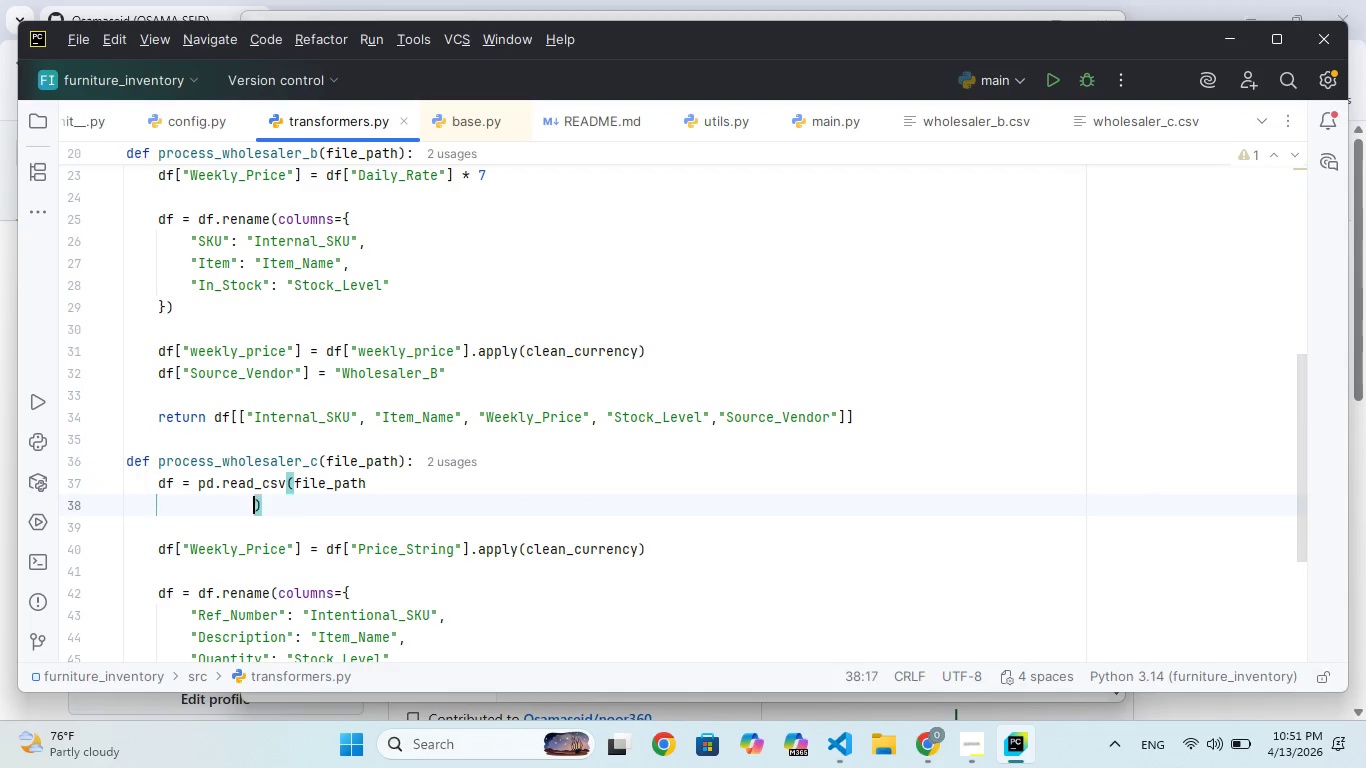 
key(Backspace)
 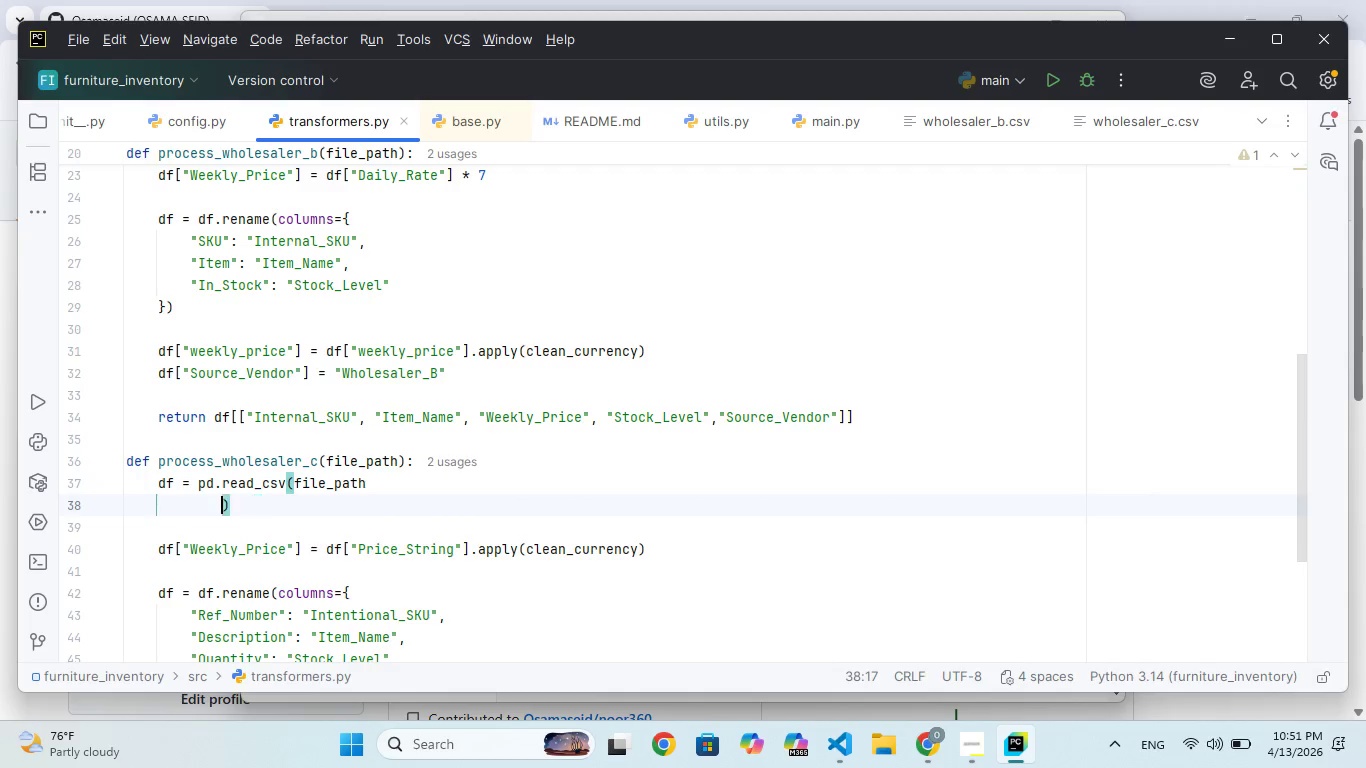 
key(Backspace)
 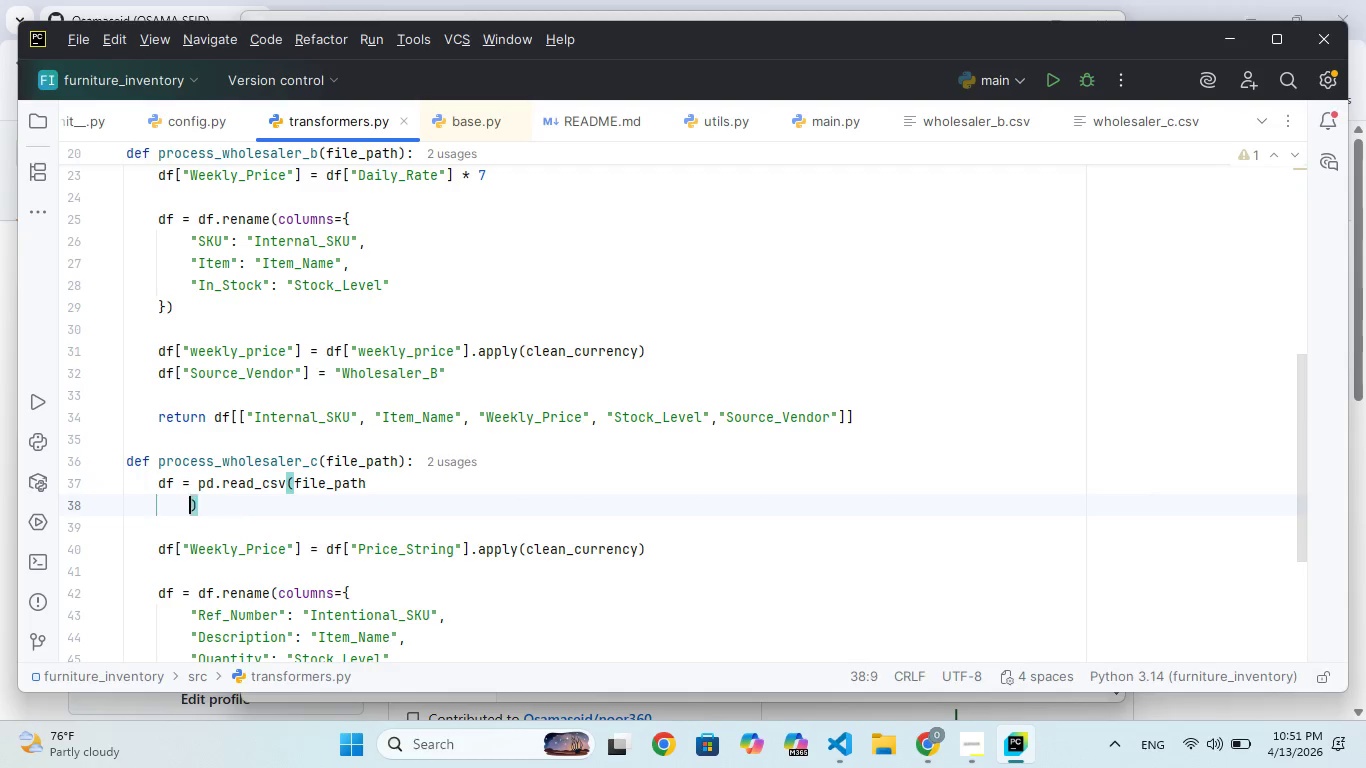 
key(Backspace)
 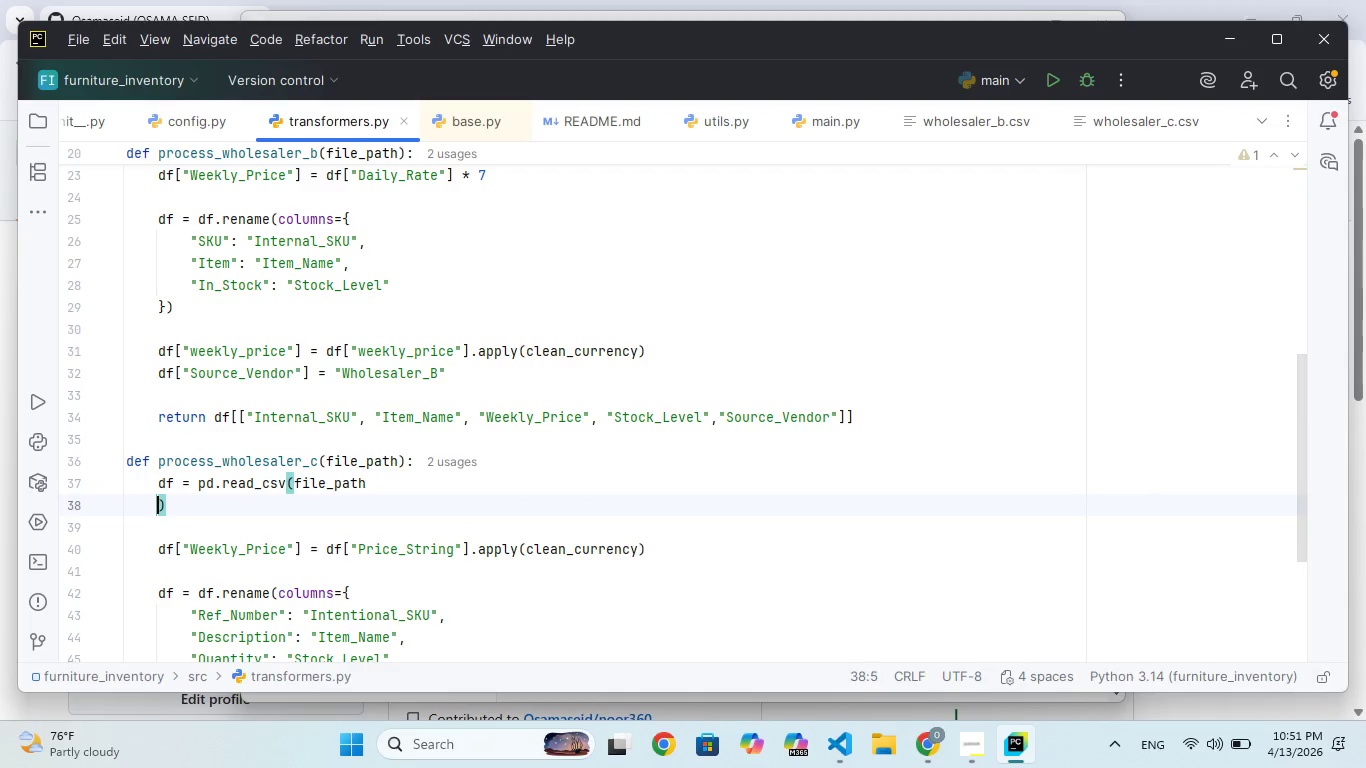 
key(Backspace)
 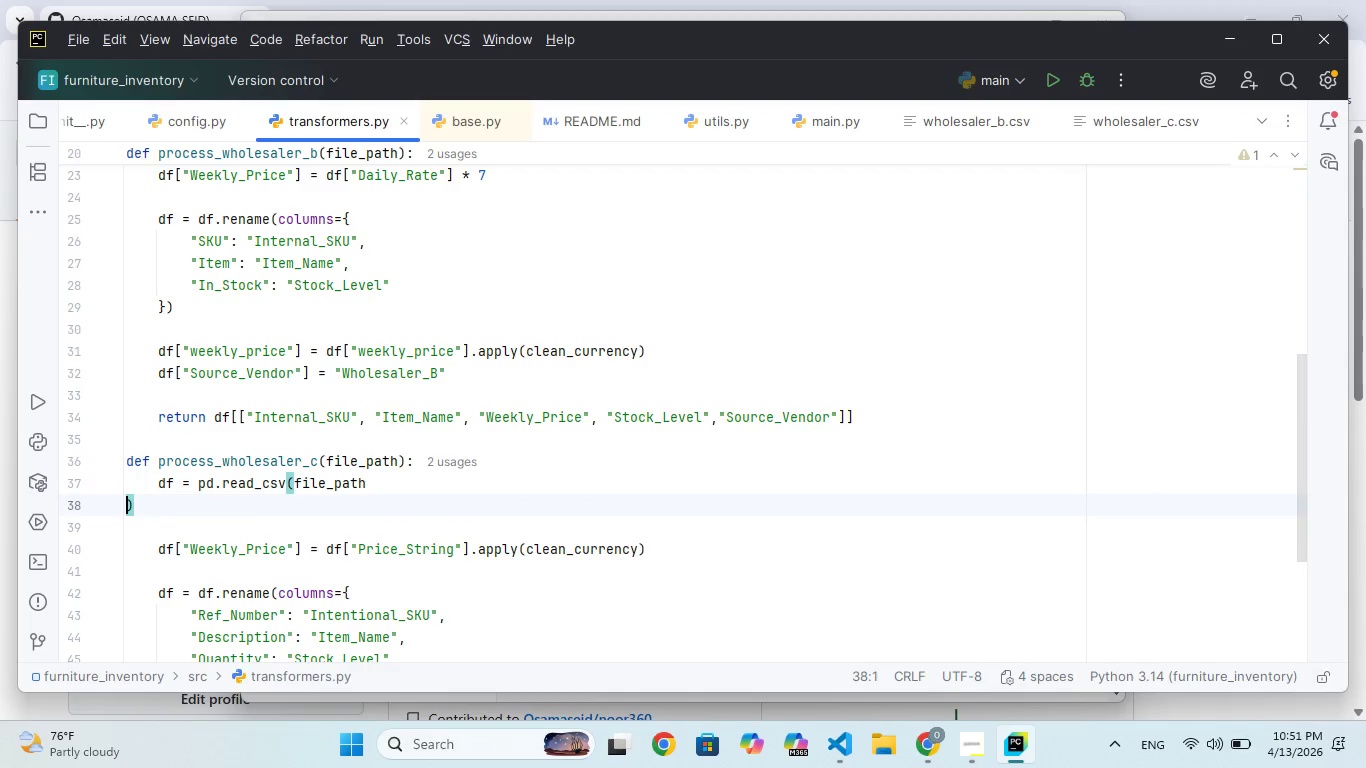 
key(Backspace)
 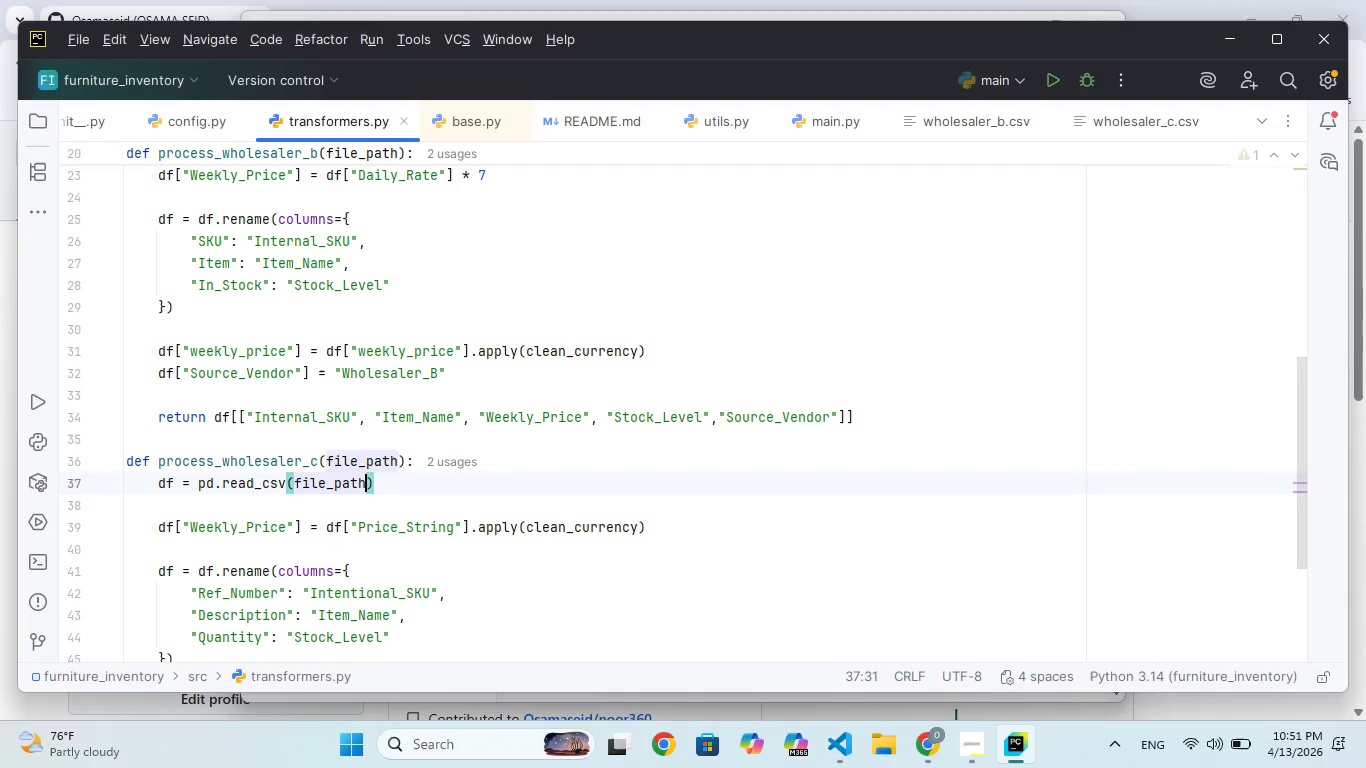 
key(ArrowRight)
 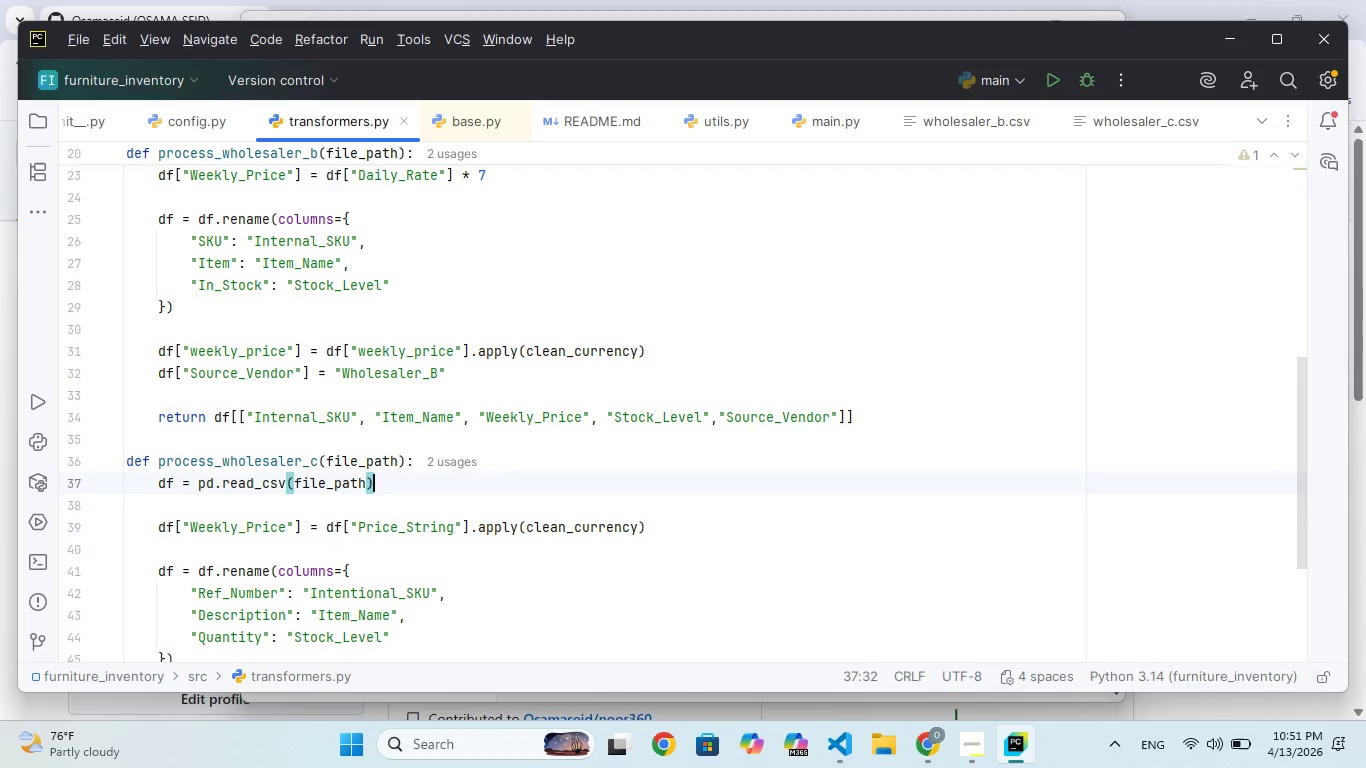 
hold_key(key=ArrowDown, duration=1.17)
 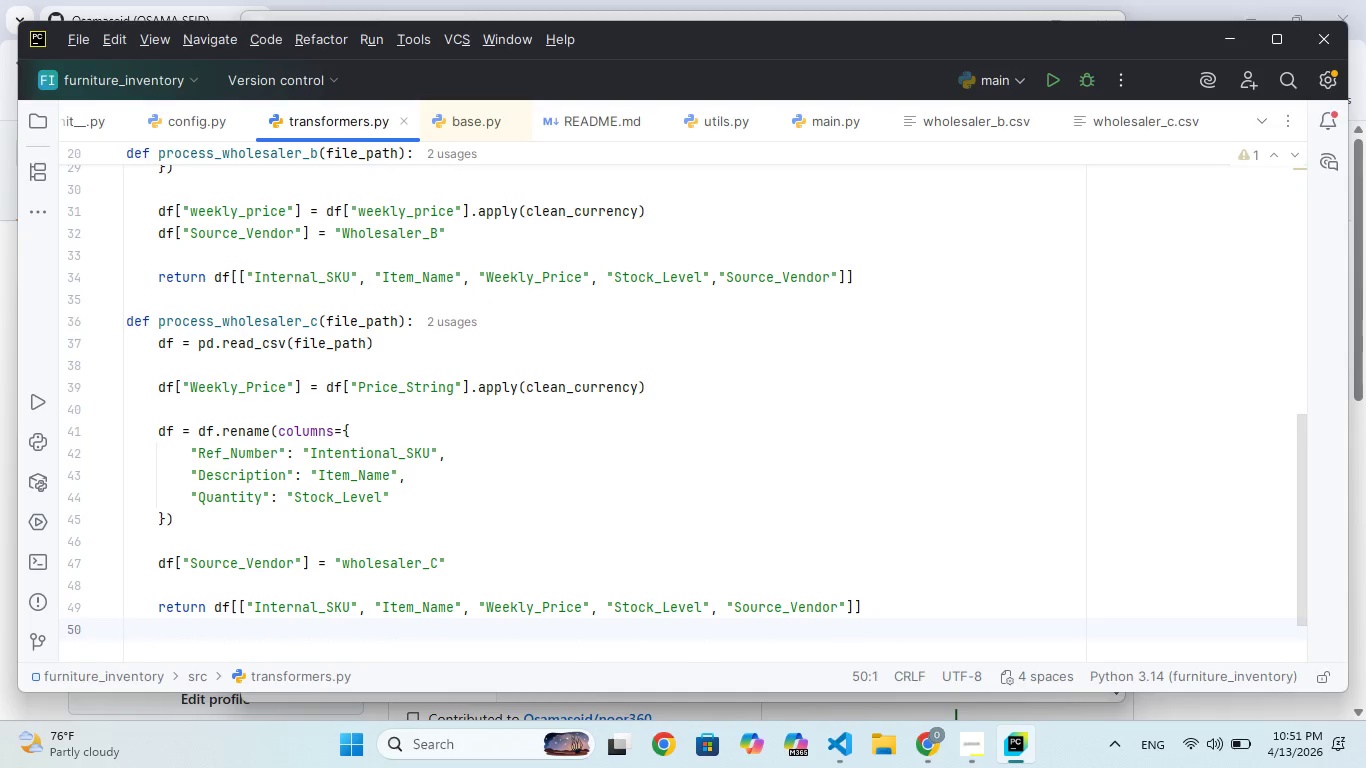 
hold_key(key=ArrowUp, duration=1.51)
 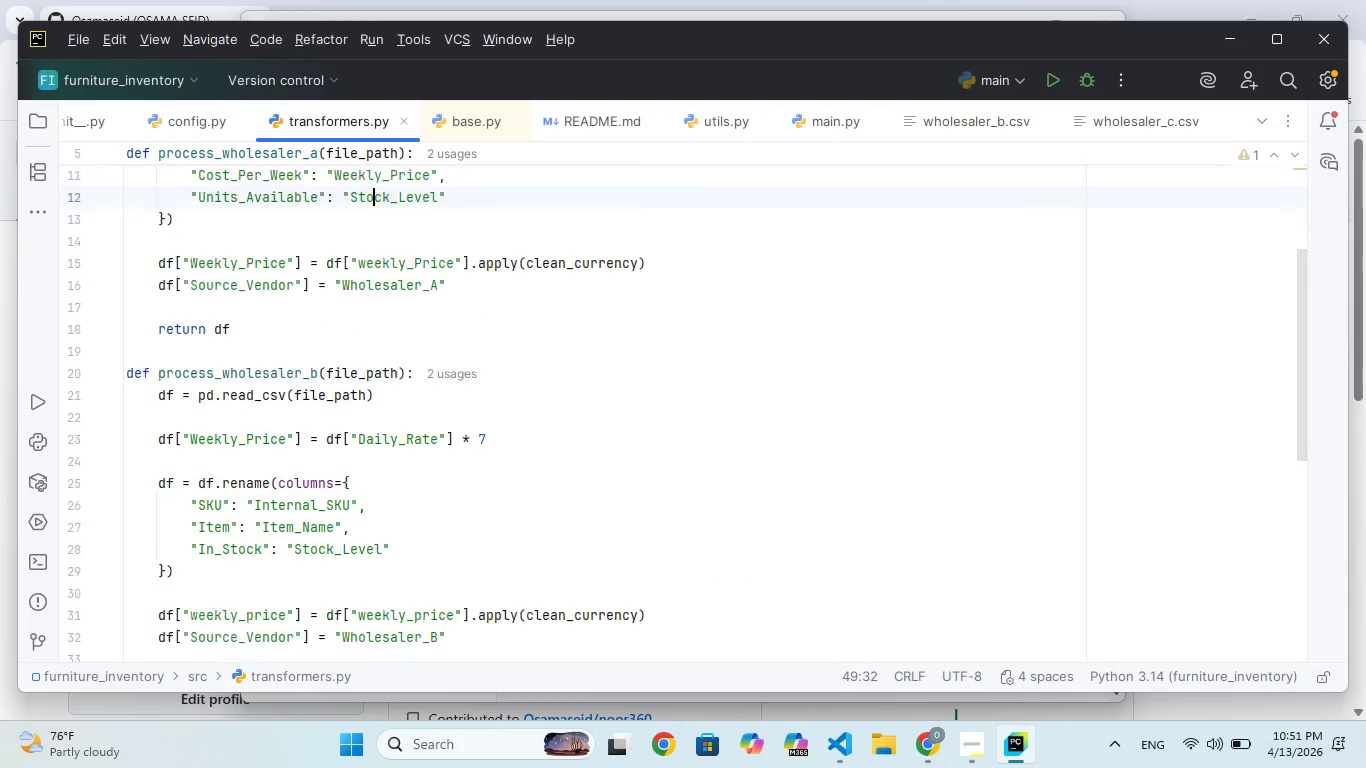 
hold_key(key=ArrowUp, duration=1.49)
 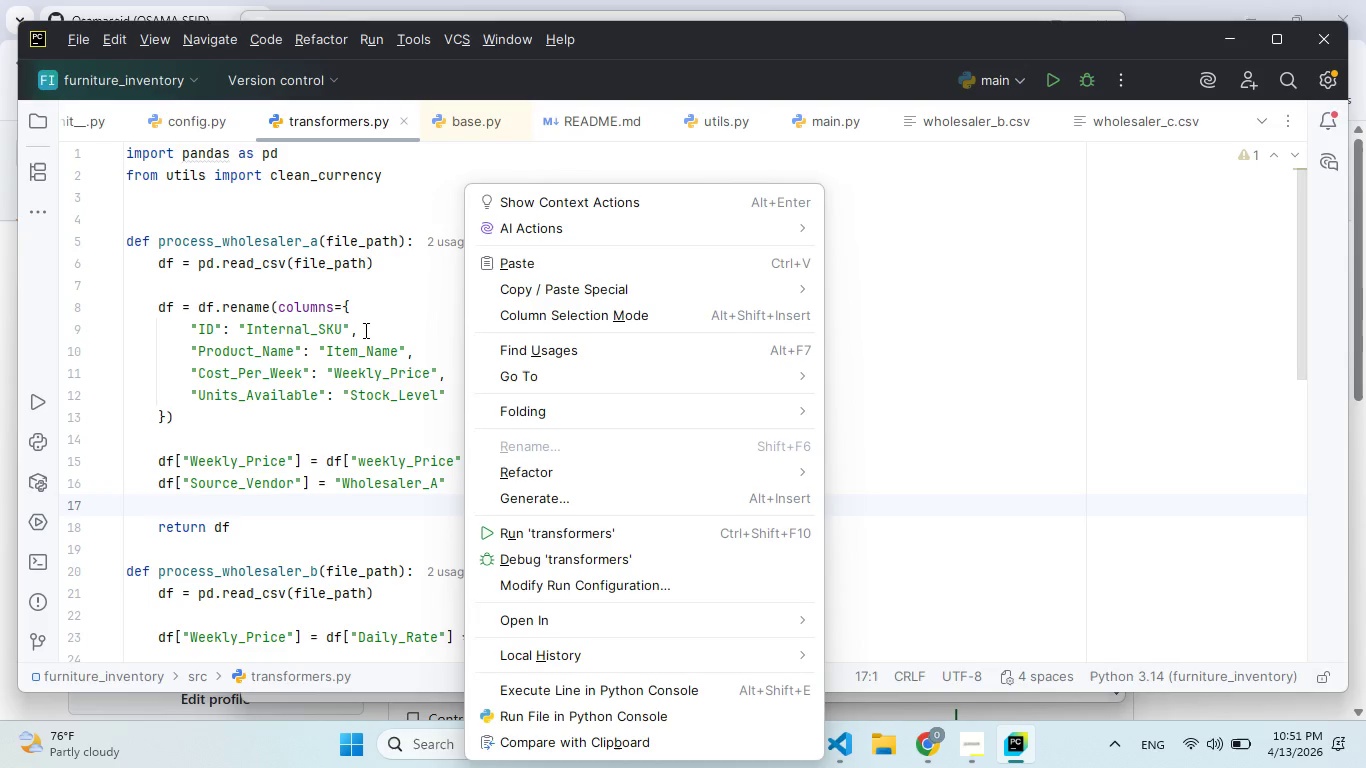 
wait(26.38)
 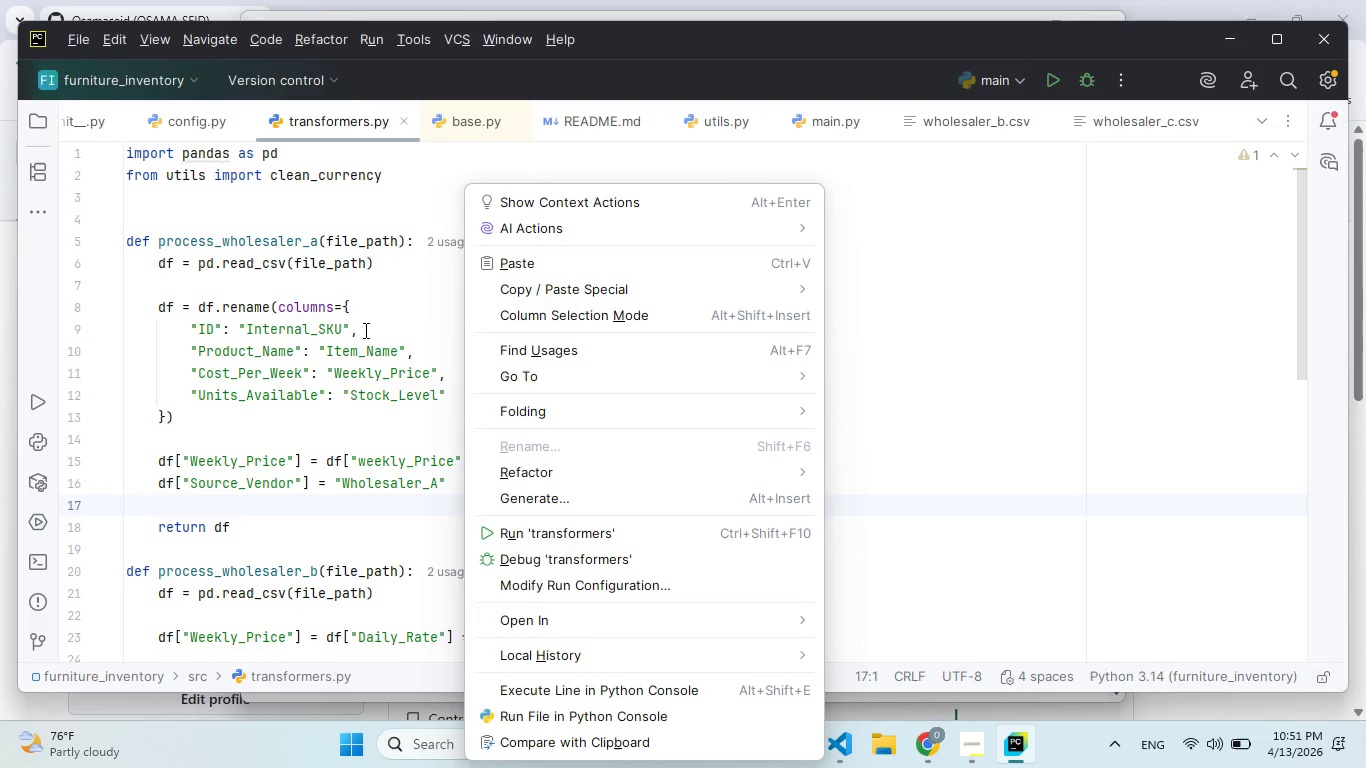 
left_click([892, 233])
 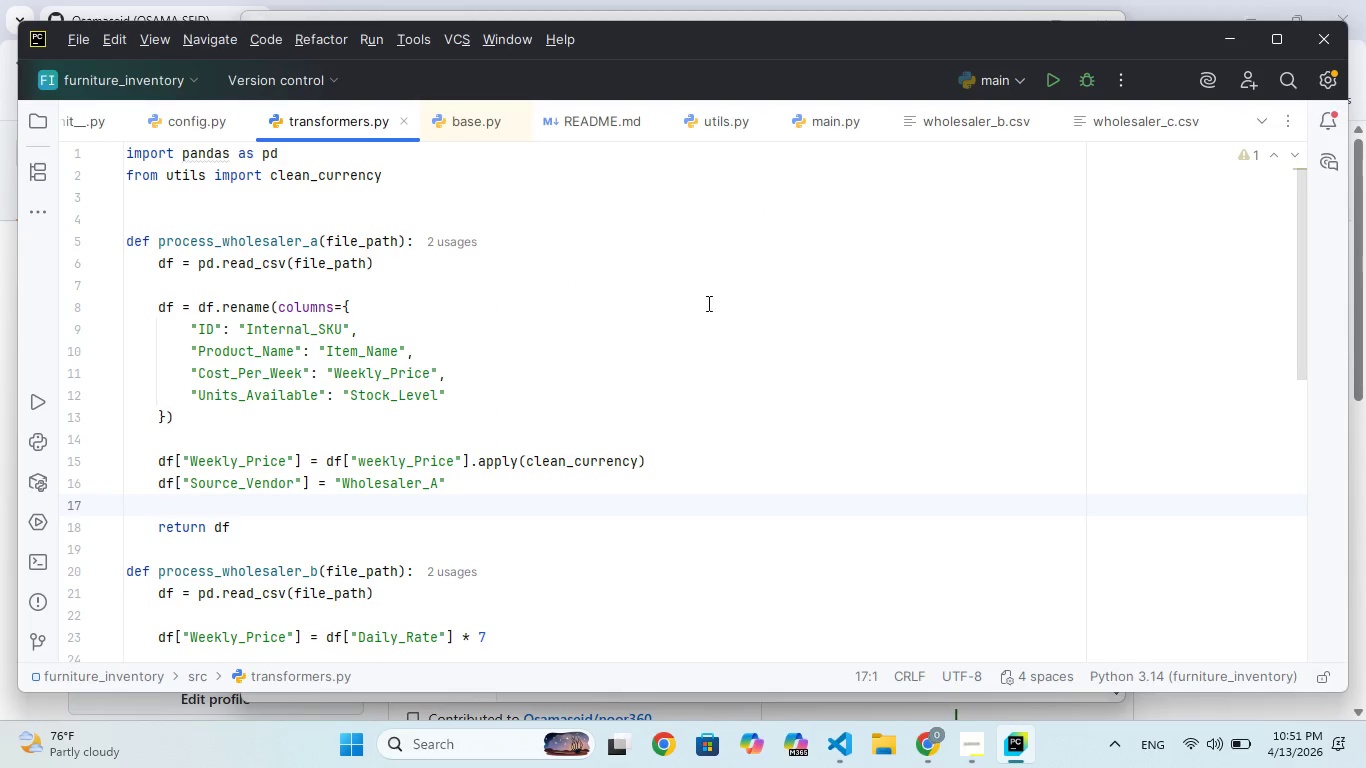 
scroll: coordinate [572, 451], scroll_direction: down, amount: 98.0
 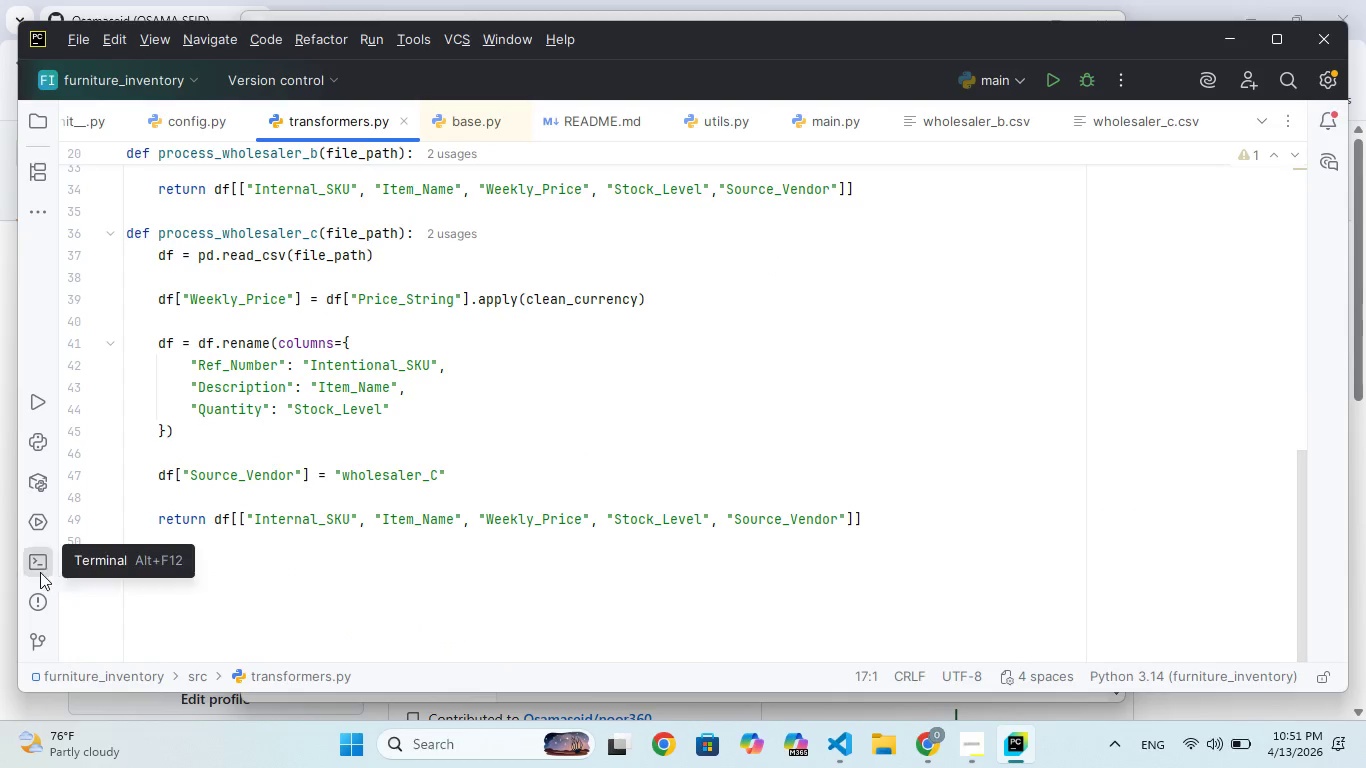 
left_click([39, 569])
 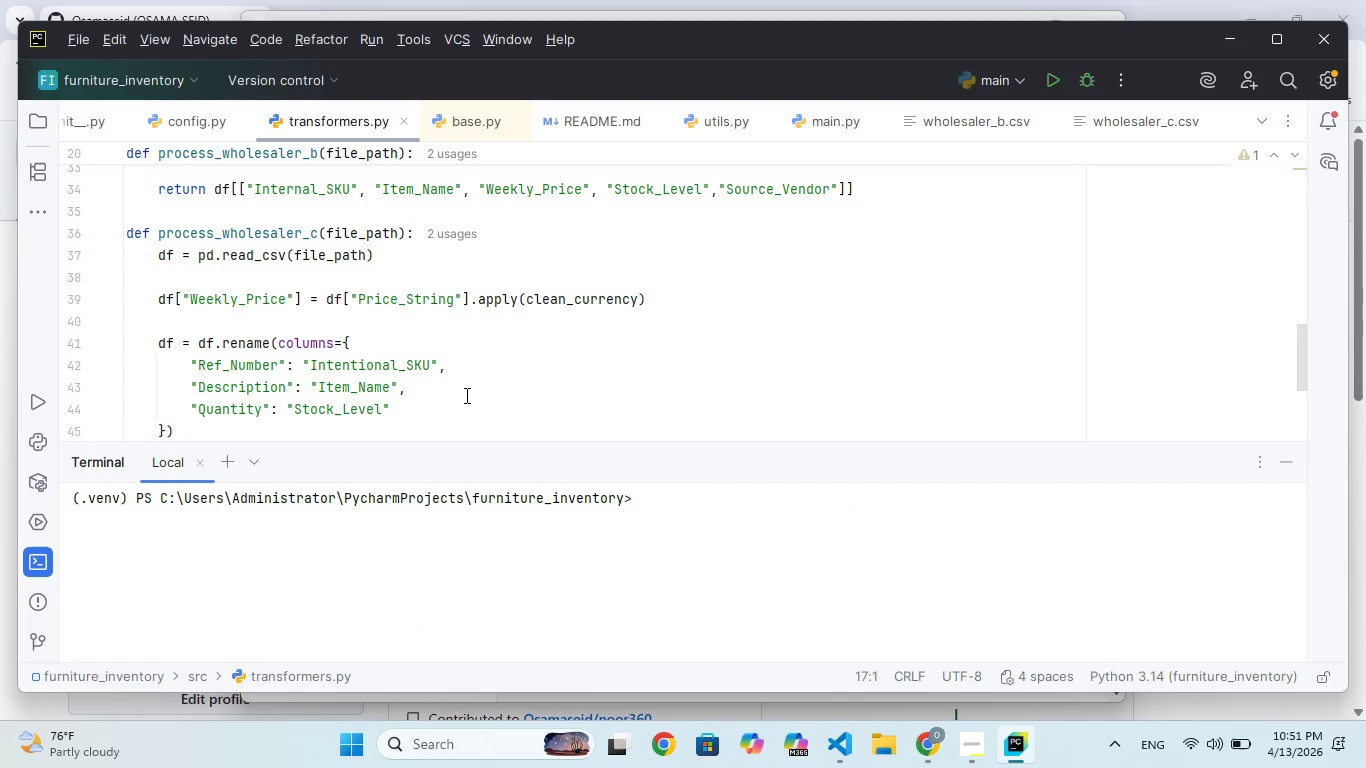 
left_click([490, 382])
 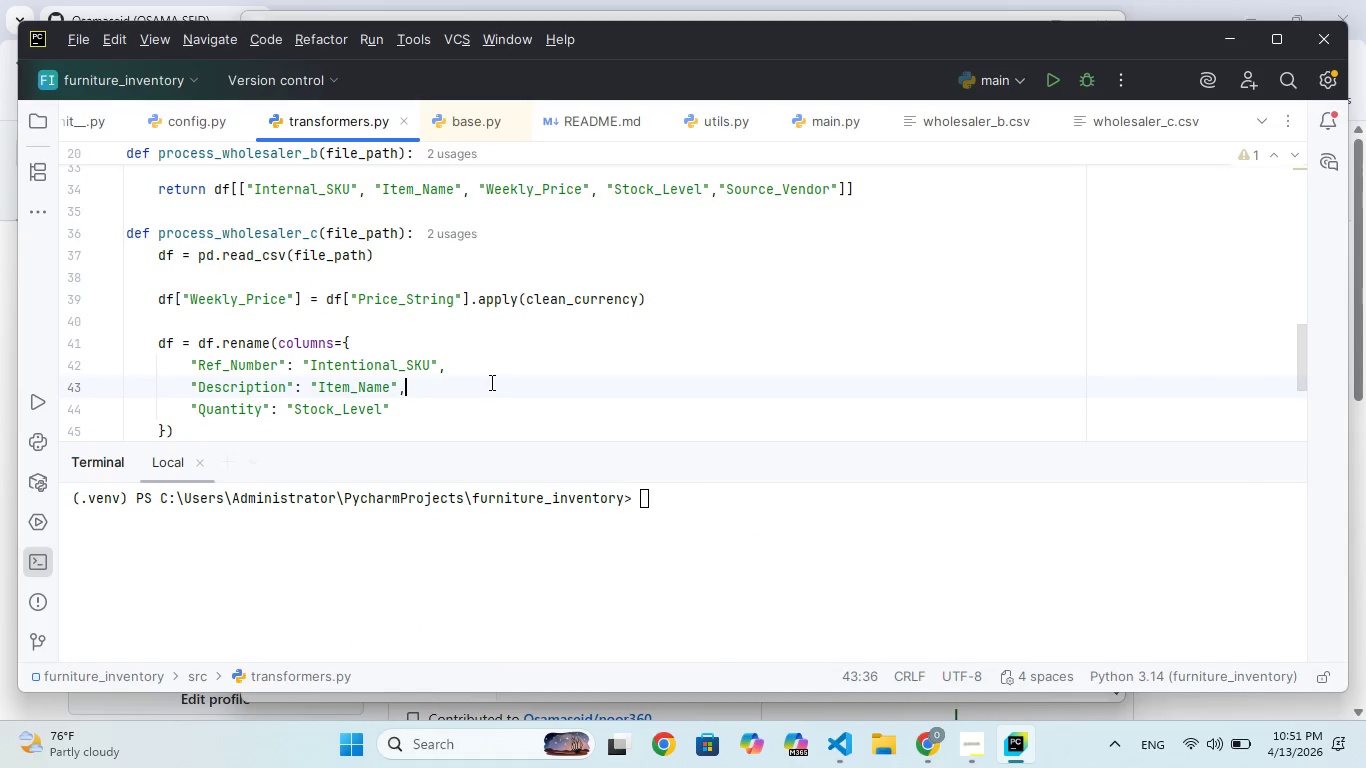 
scroll: coordinate [490, 382], scroll_direction: up, amount: 288.0
 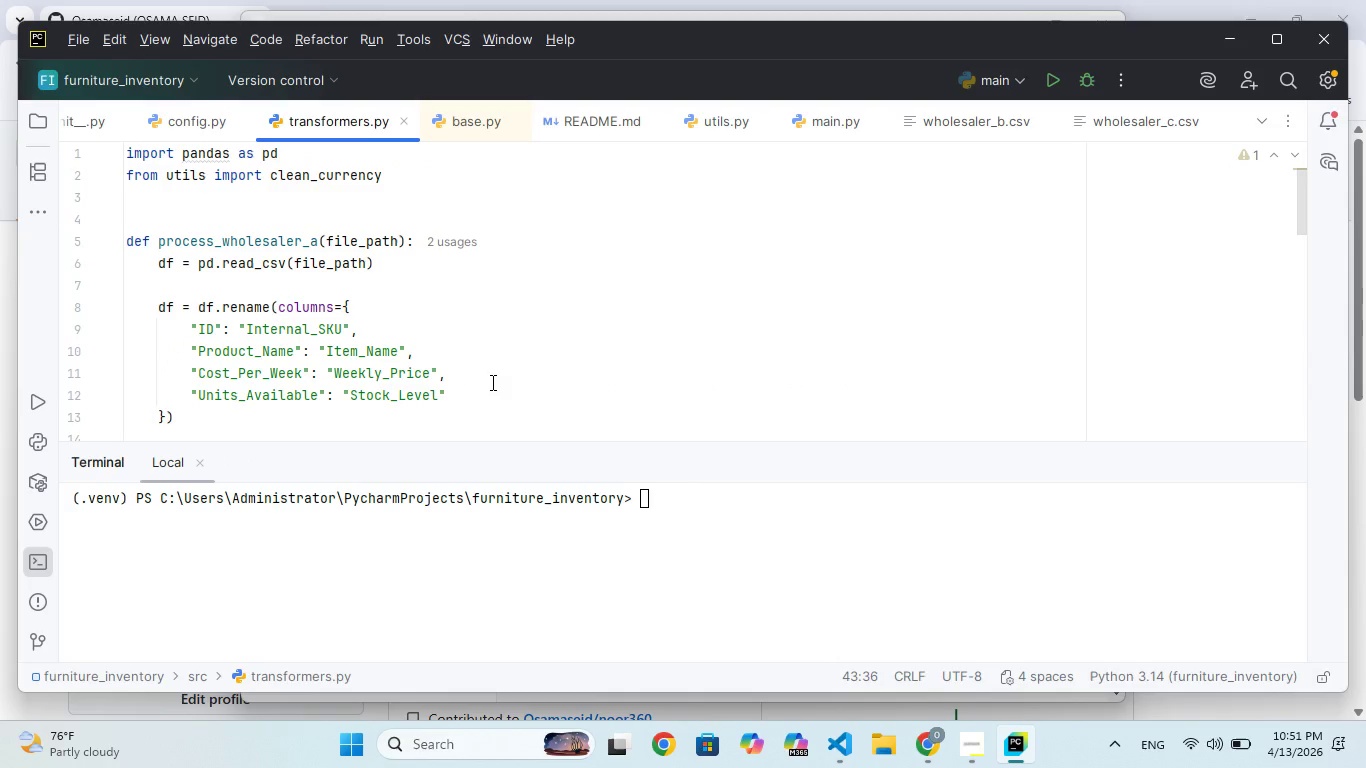 
wait(9.27)
 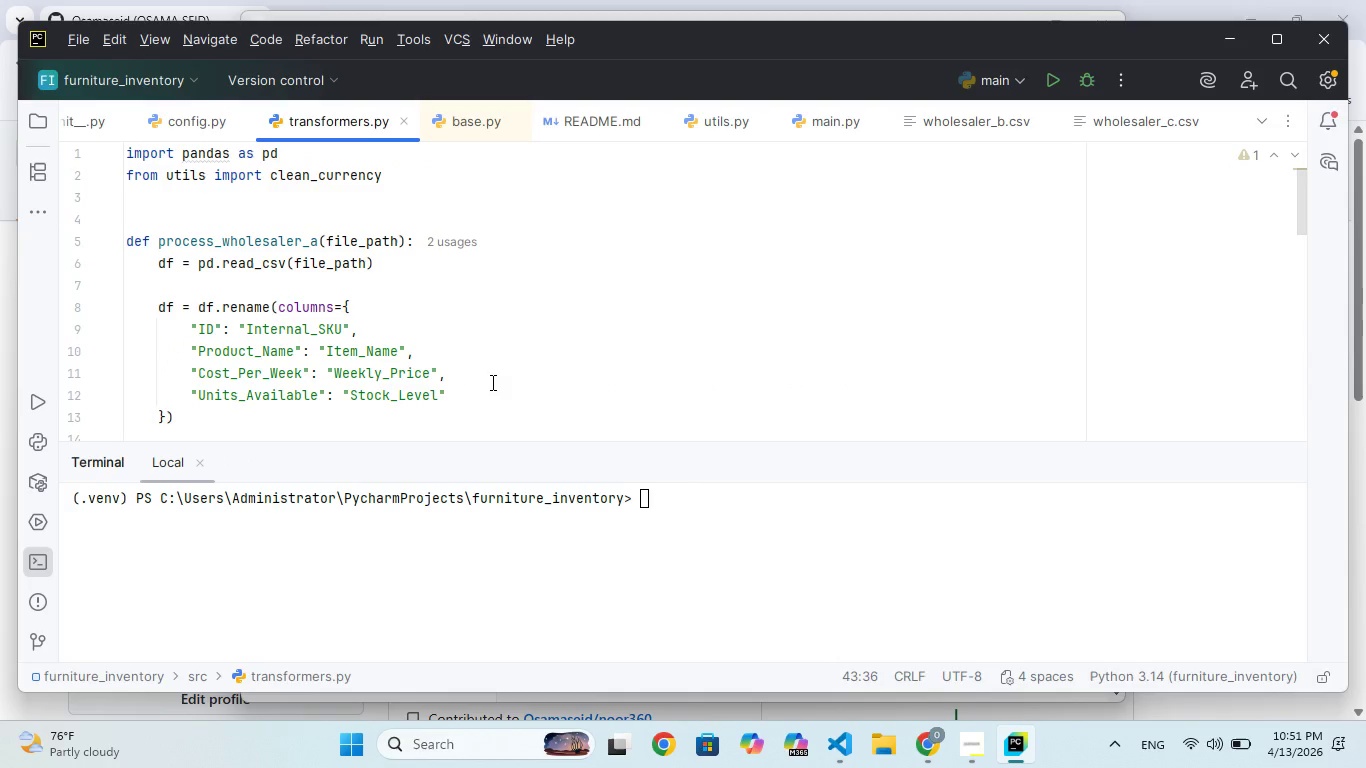 
right_click([503, 256])
 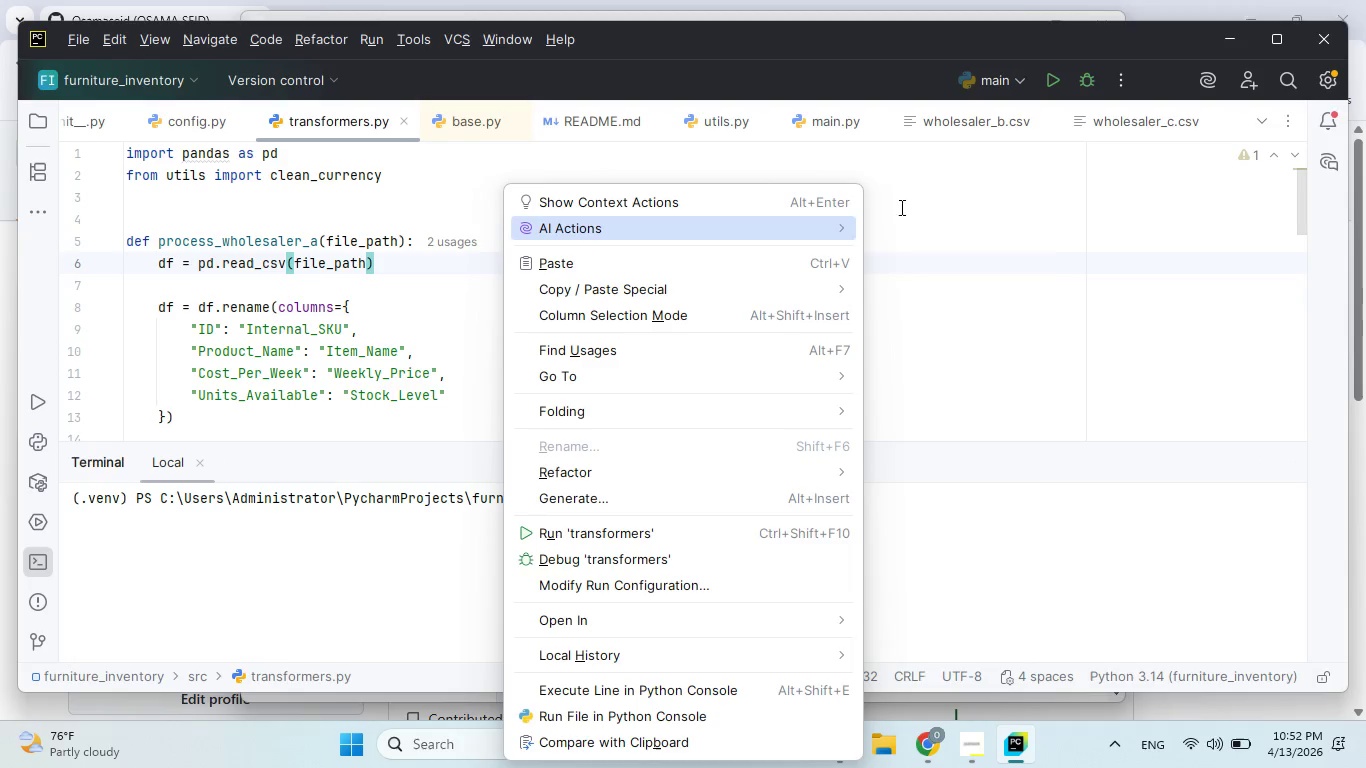 
left_click([916, 212])
 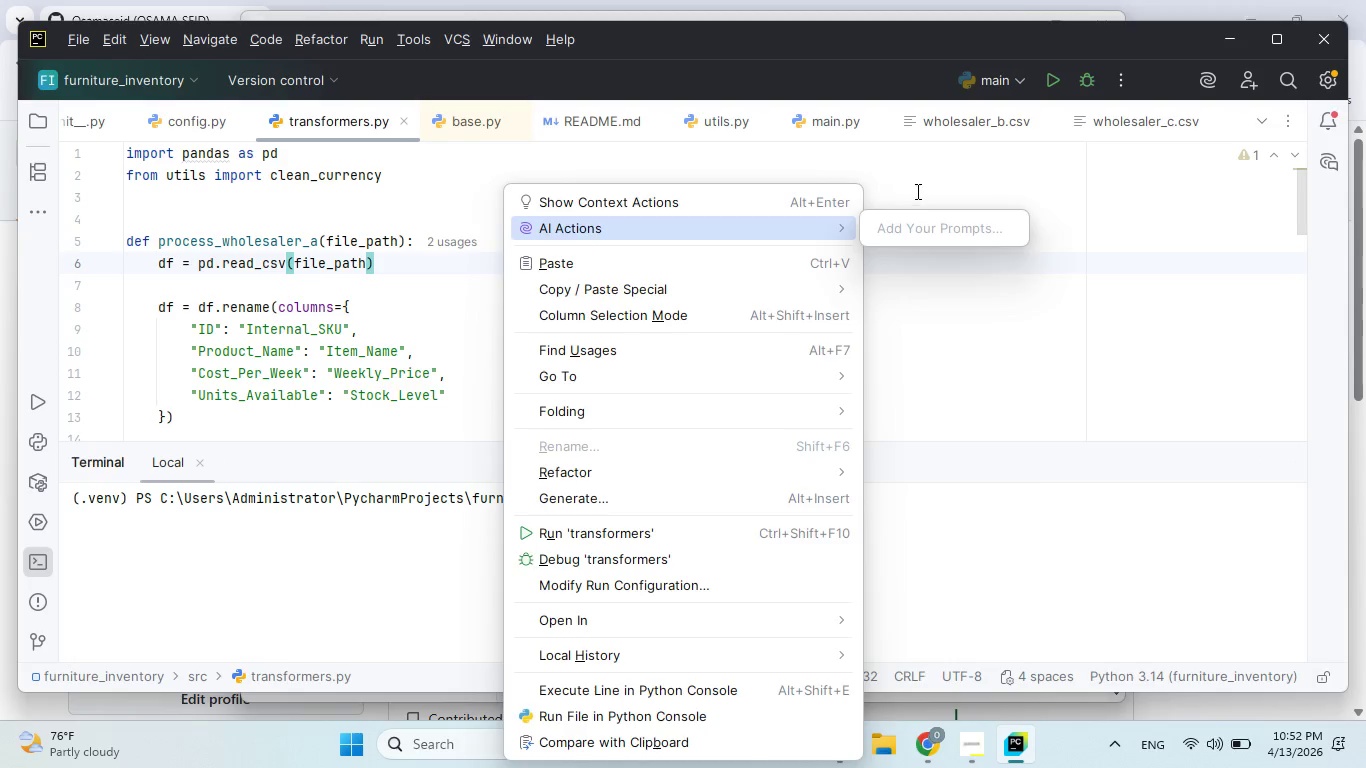 
left_click([916, 191])
 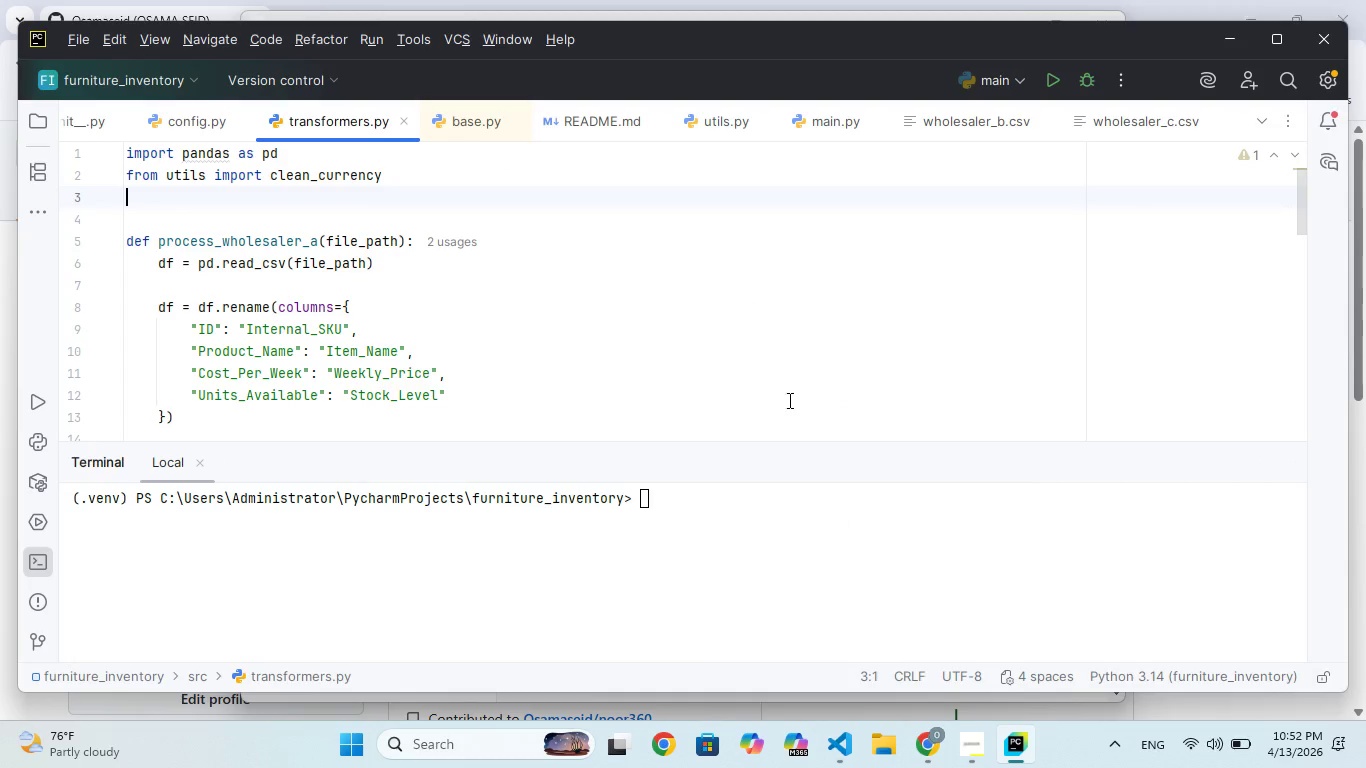 
wait(10.16)
 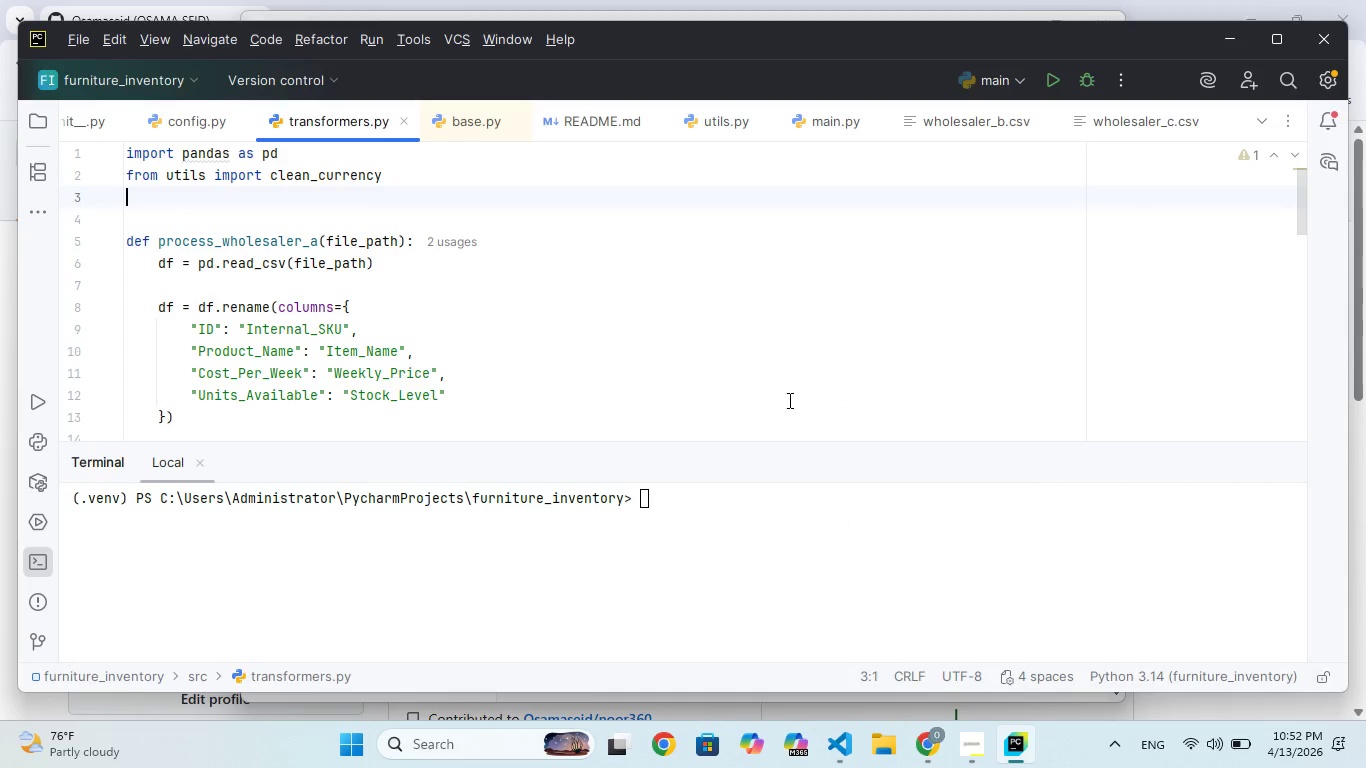 
left_click([976, 746])